 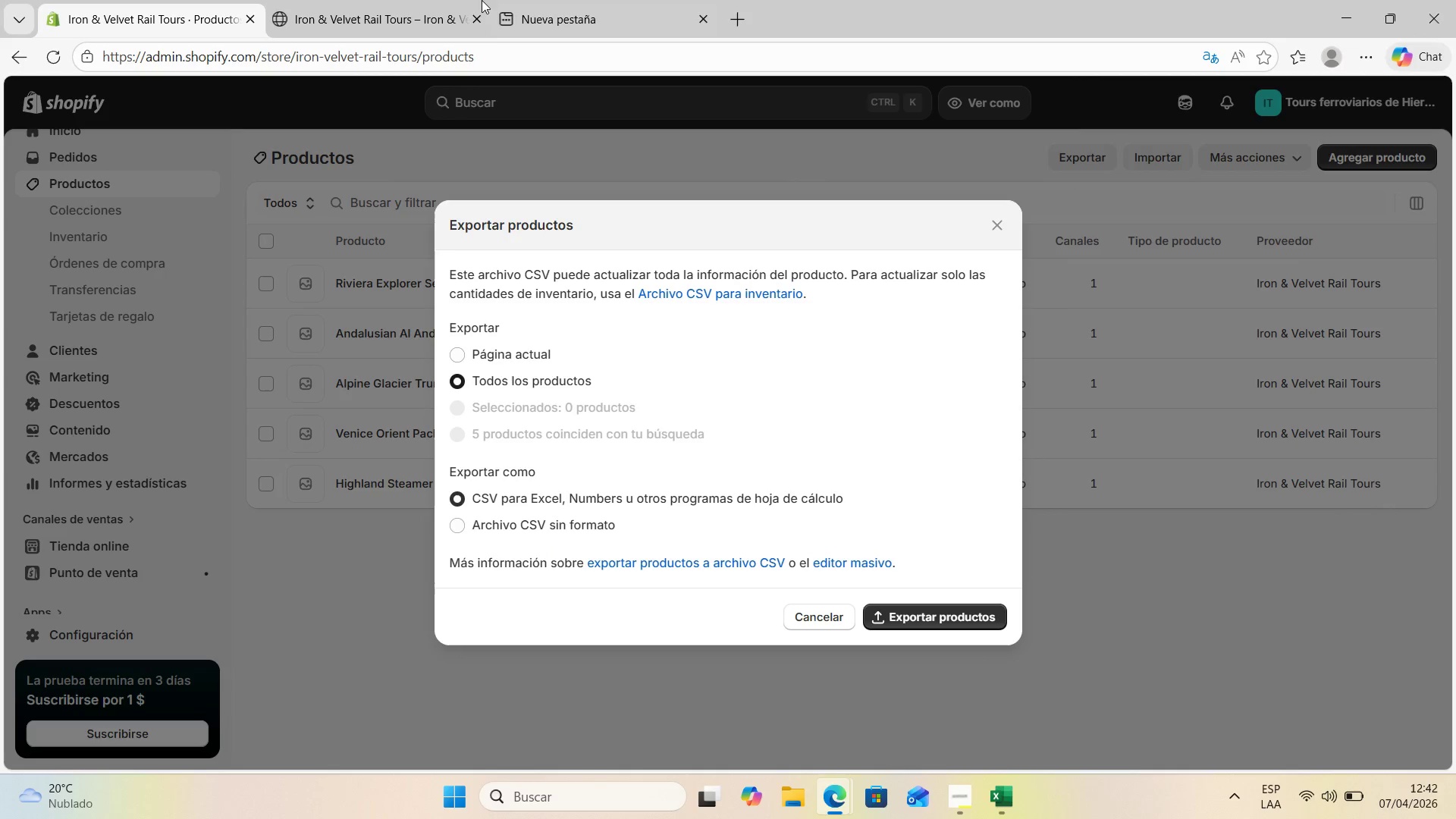 
left_click([742, 694])
 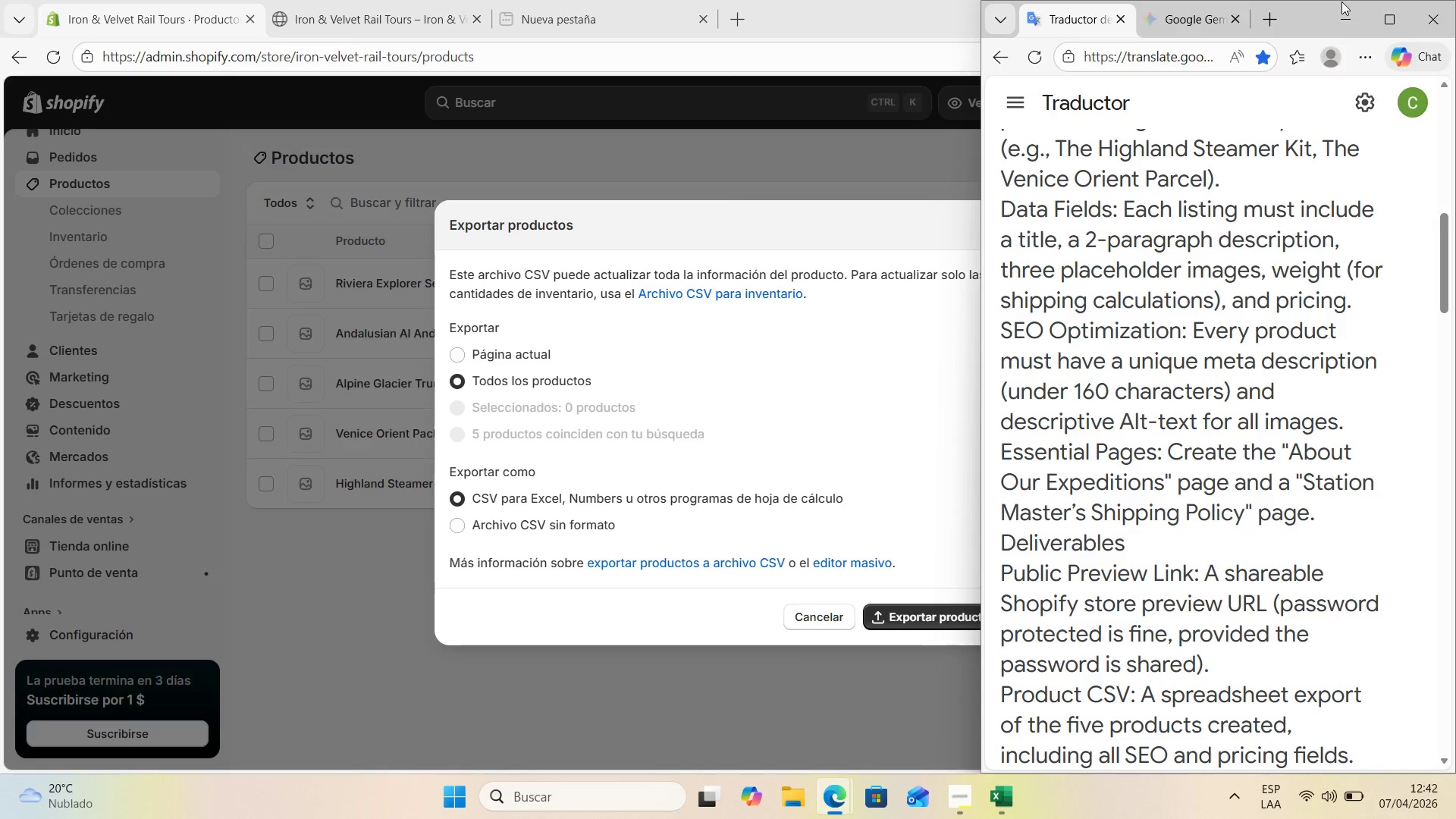 
left_click([1385, 6])
 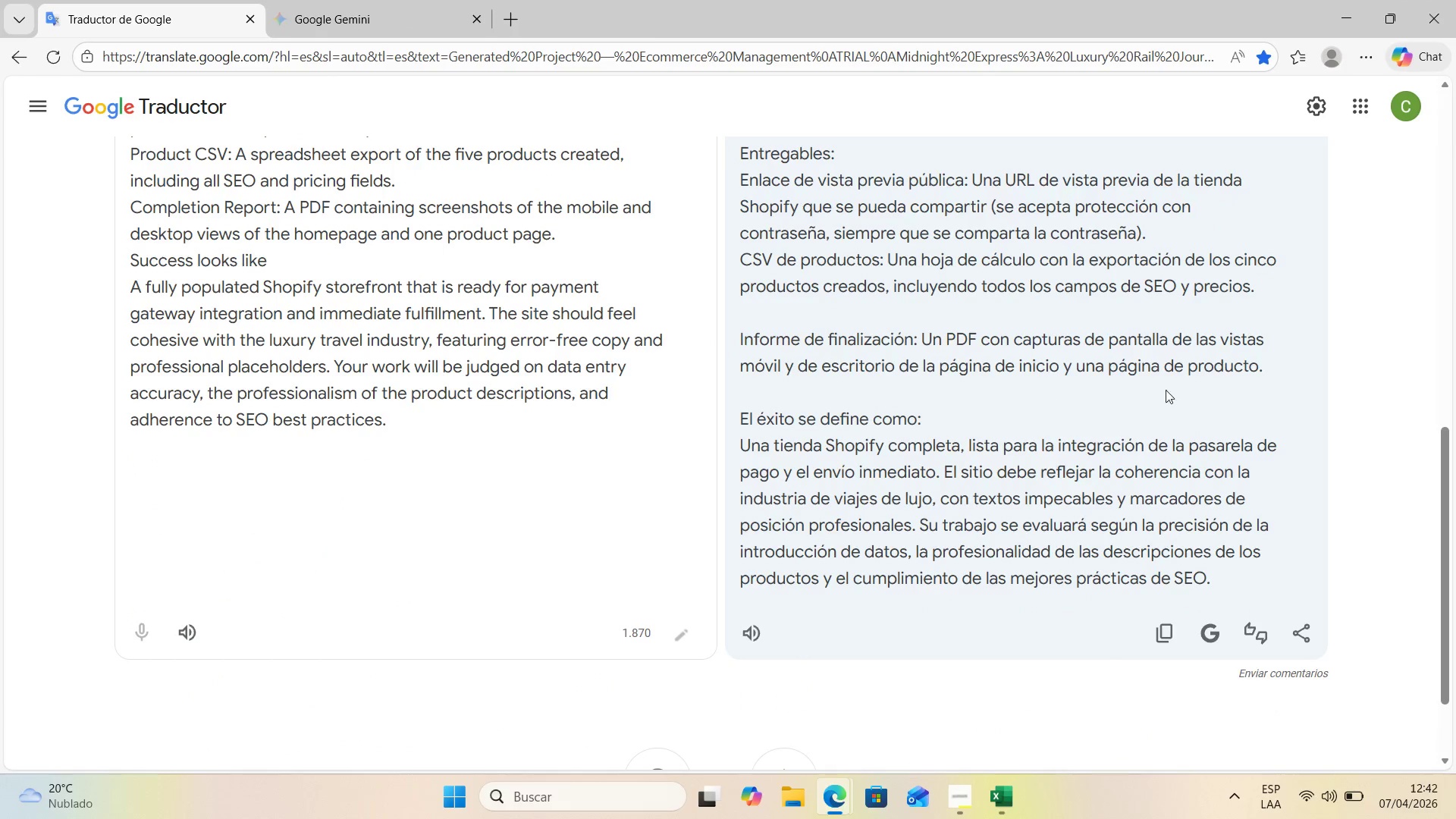 
scroll: coordinate [1176, 388], scroll_direction: up, amount: 1.0
 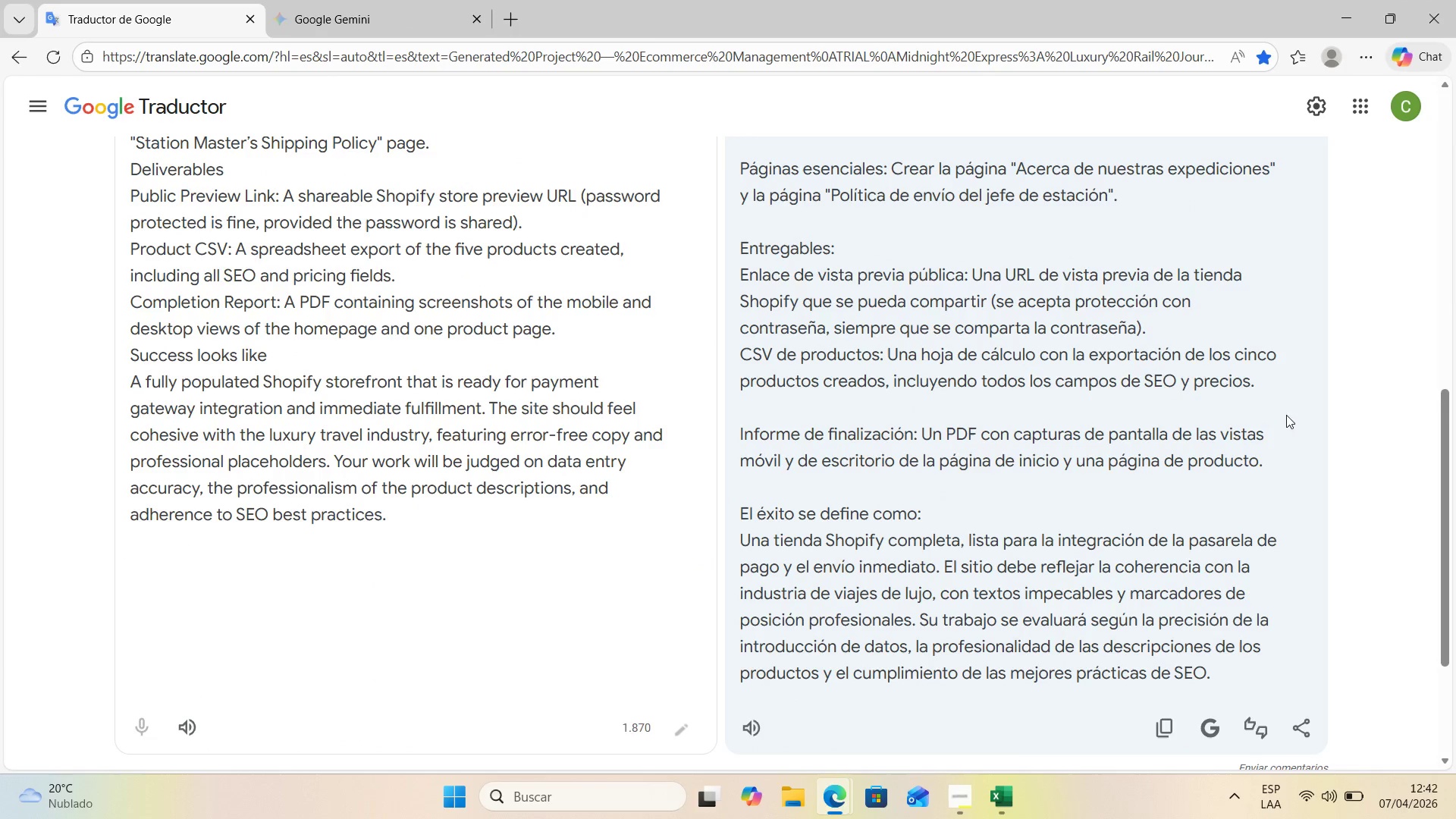 
left_click([1341, 28])
 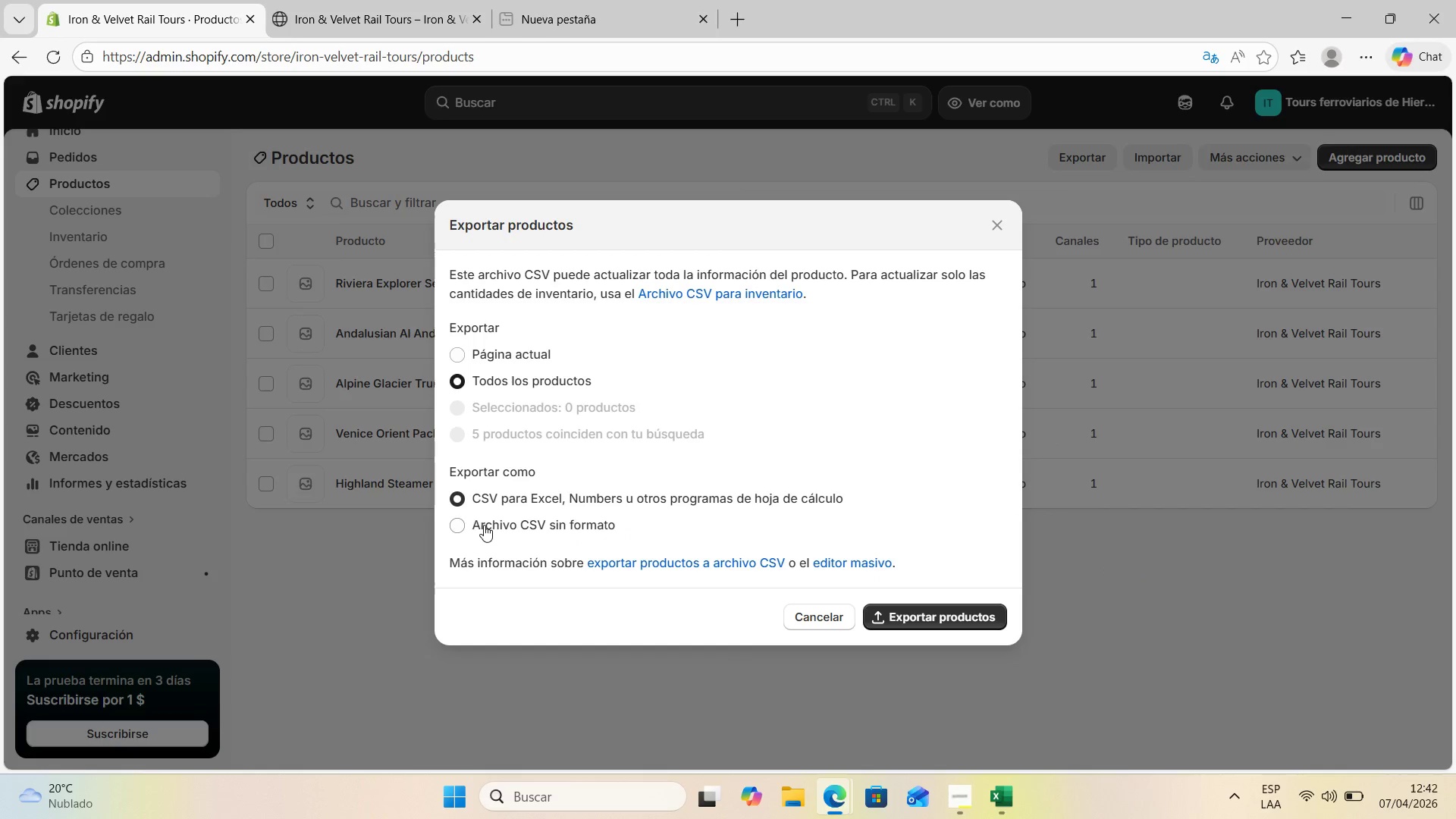 
wait(9.33)
 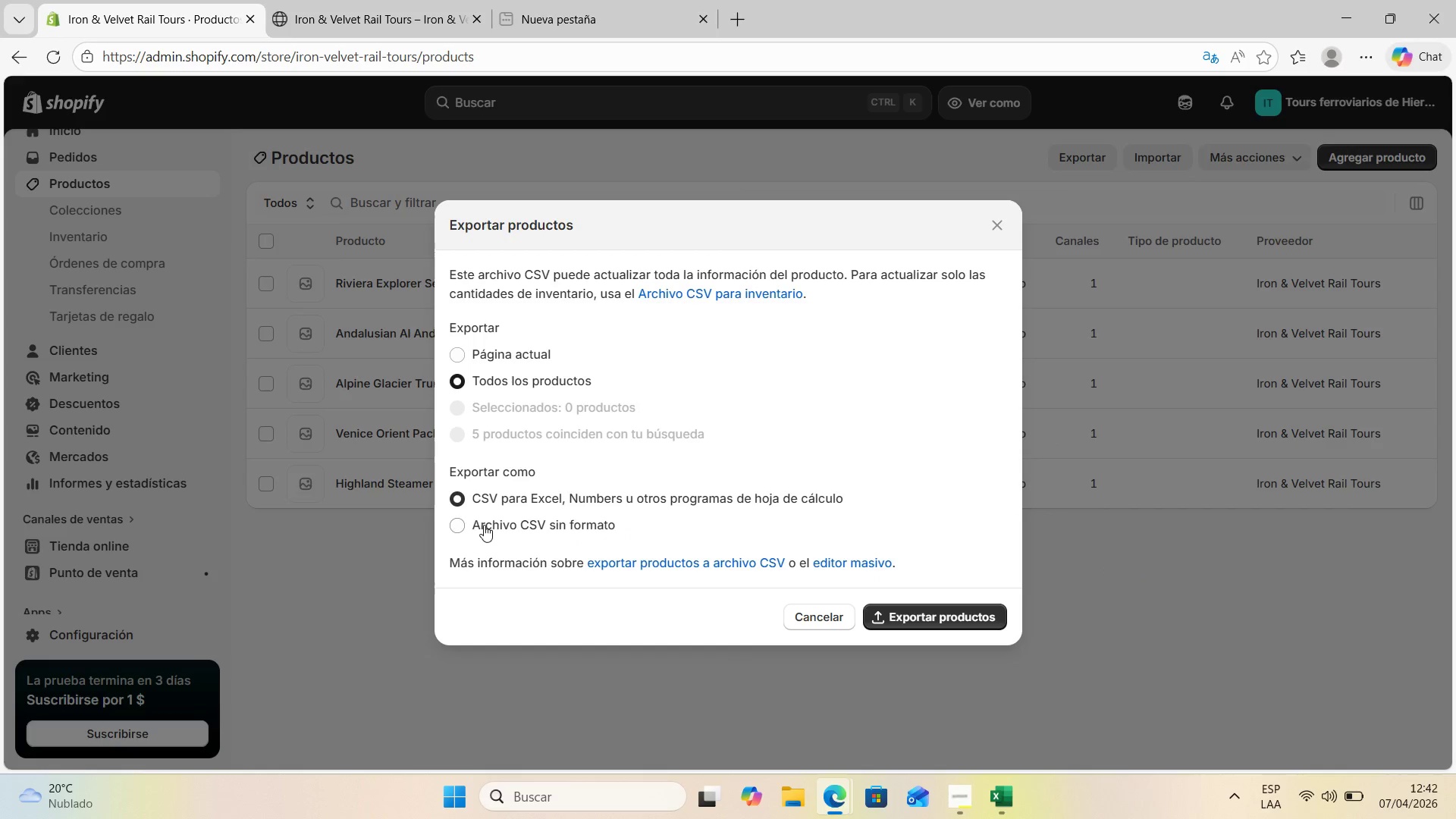 
left_click([931, 617])
 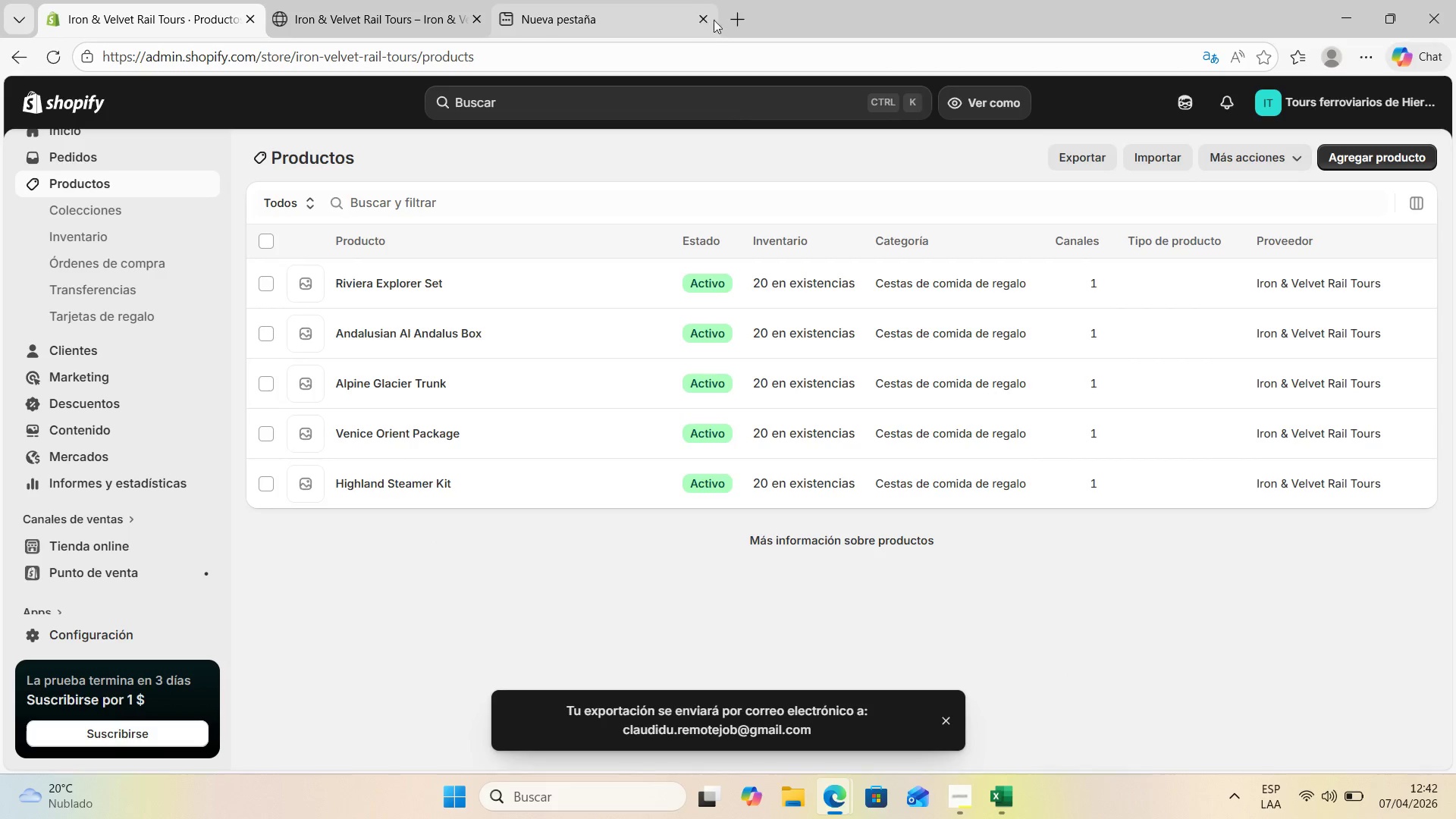 
left_click([1341, 20])
 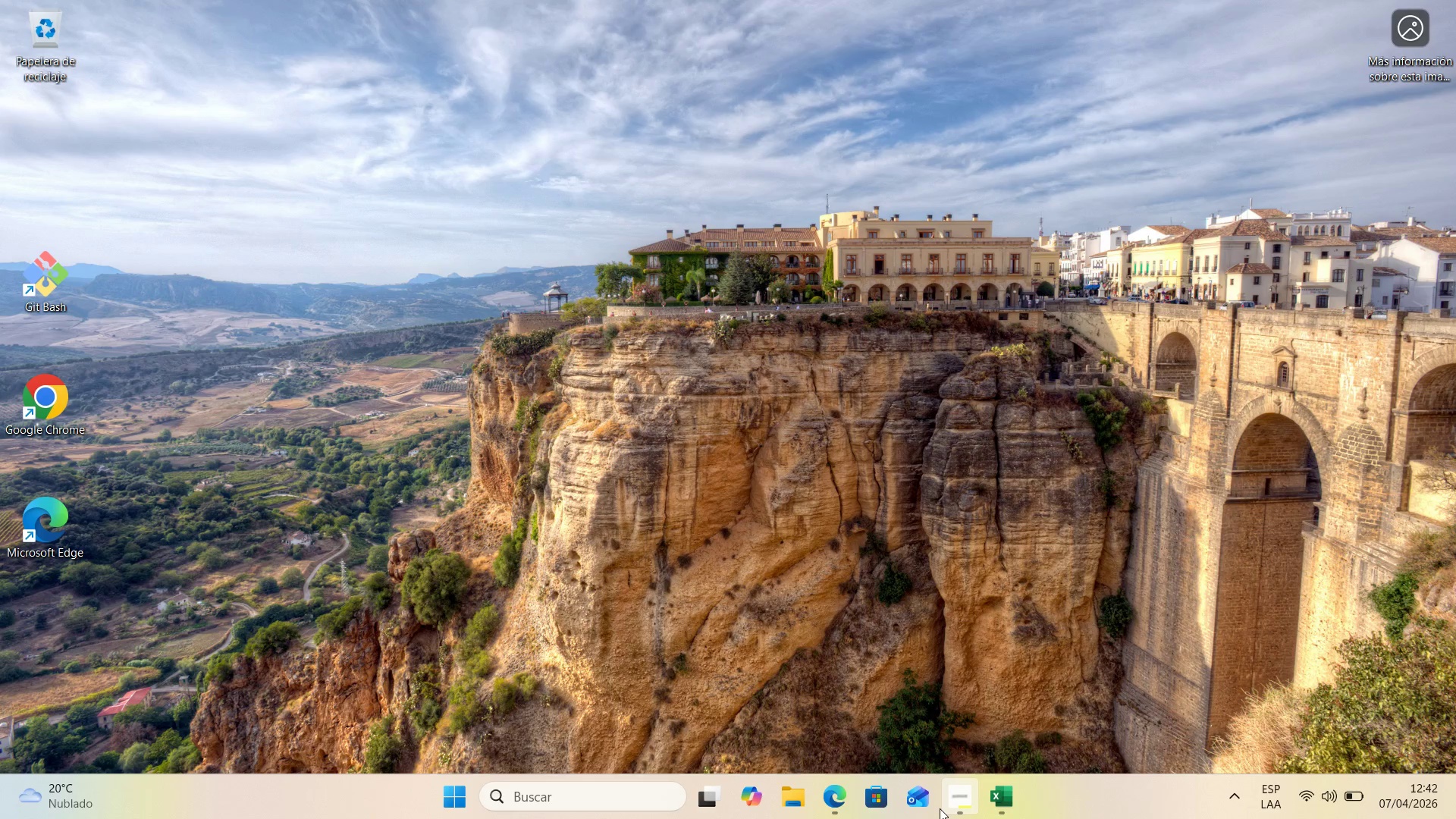 
left_click([830, 815])
 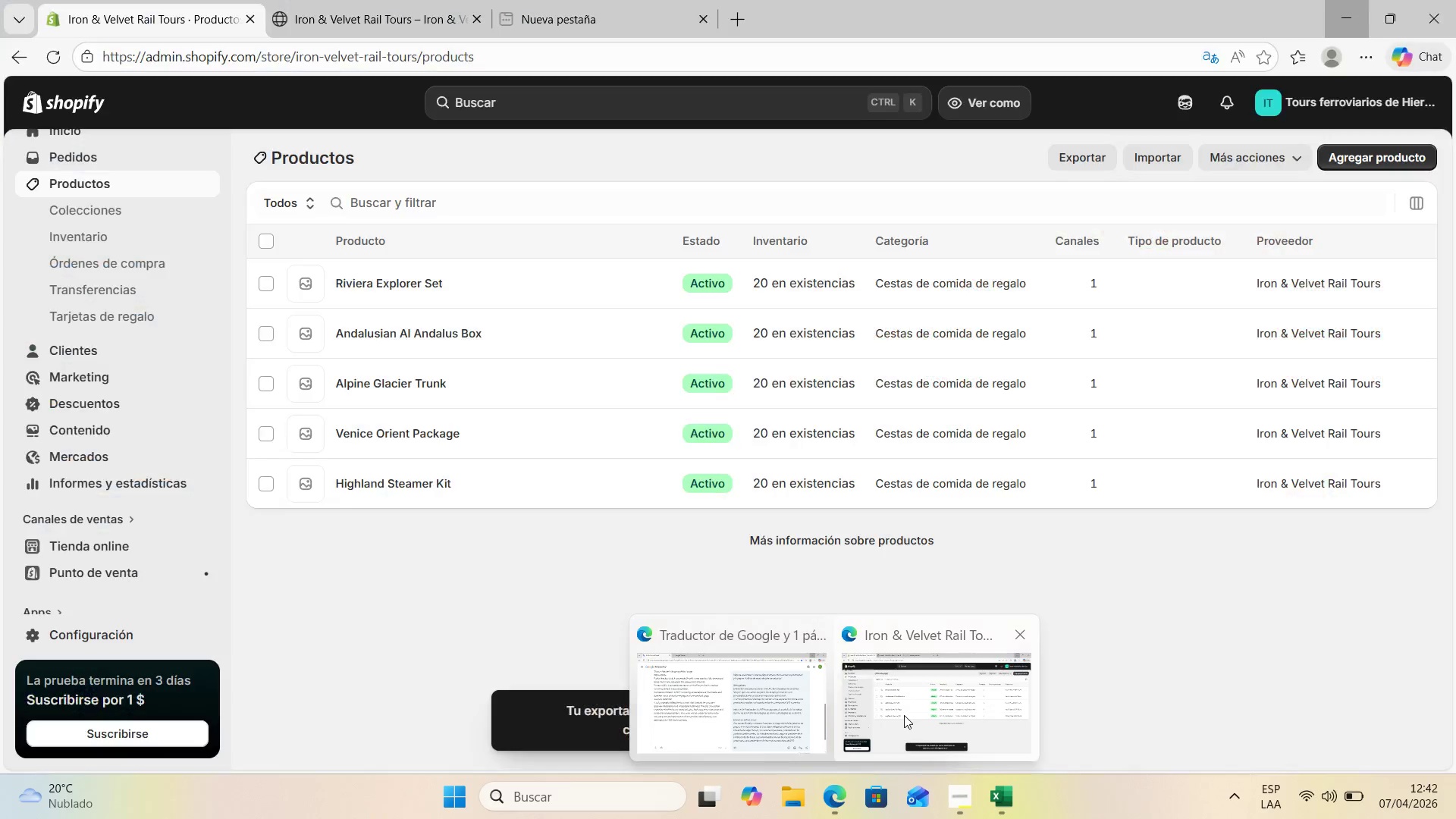 
left_click([768, 708])
 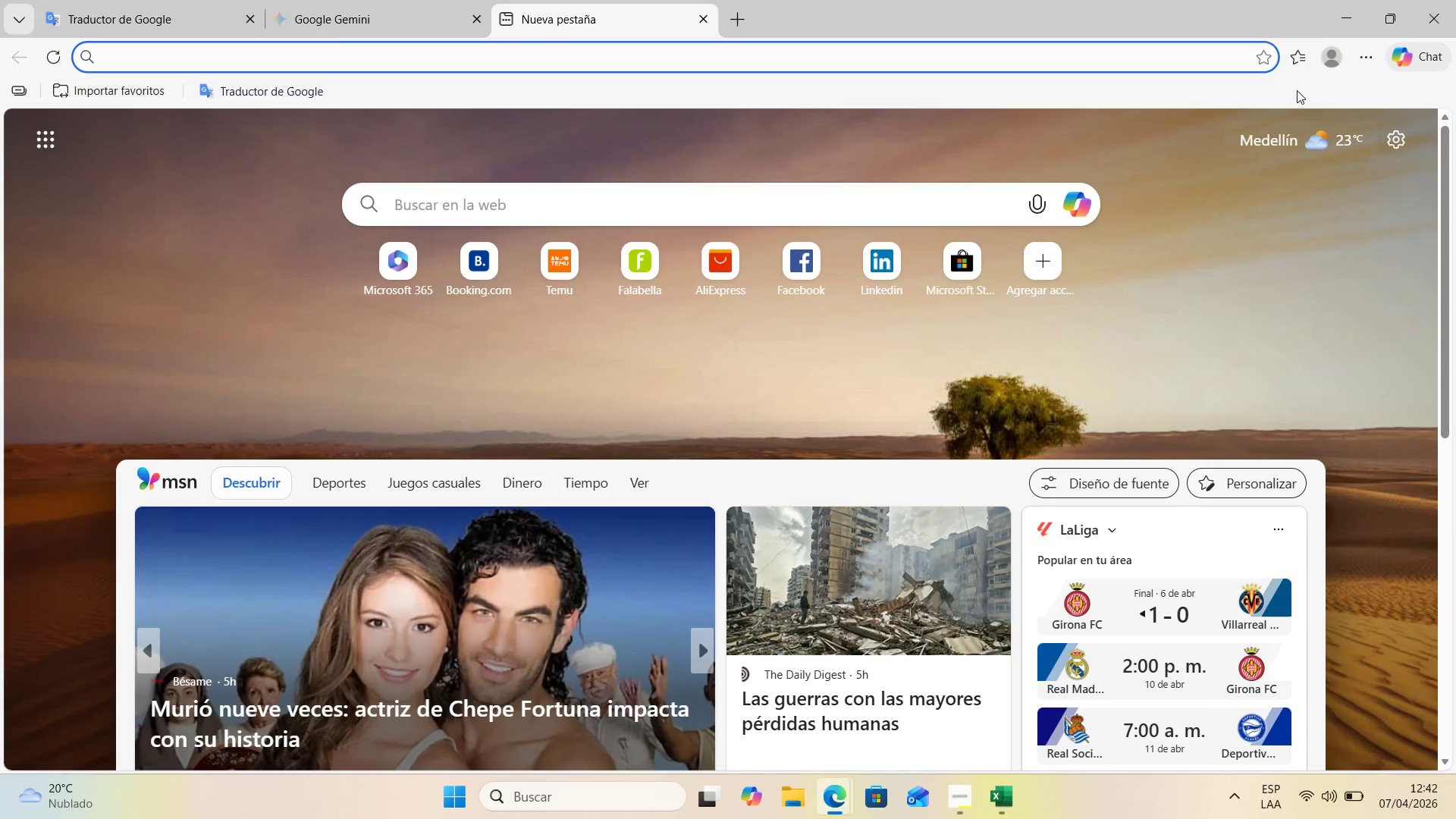 
left_click_drag(start_coordinate=[413, 11], to_coordinate=[419, 11])
 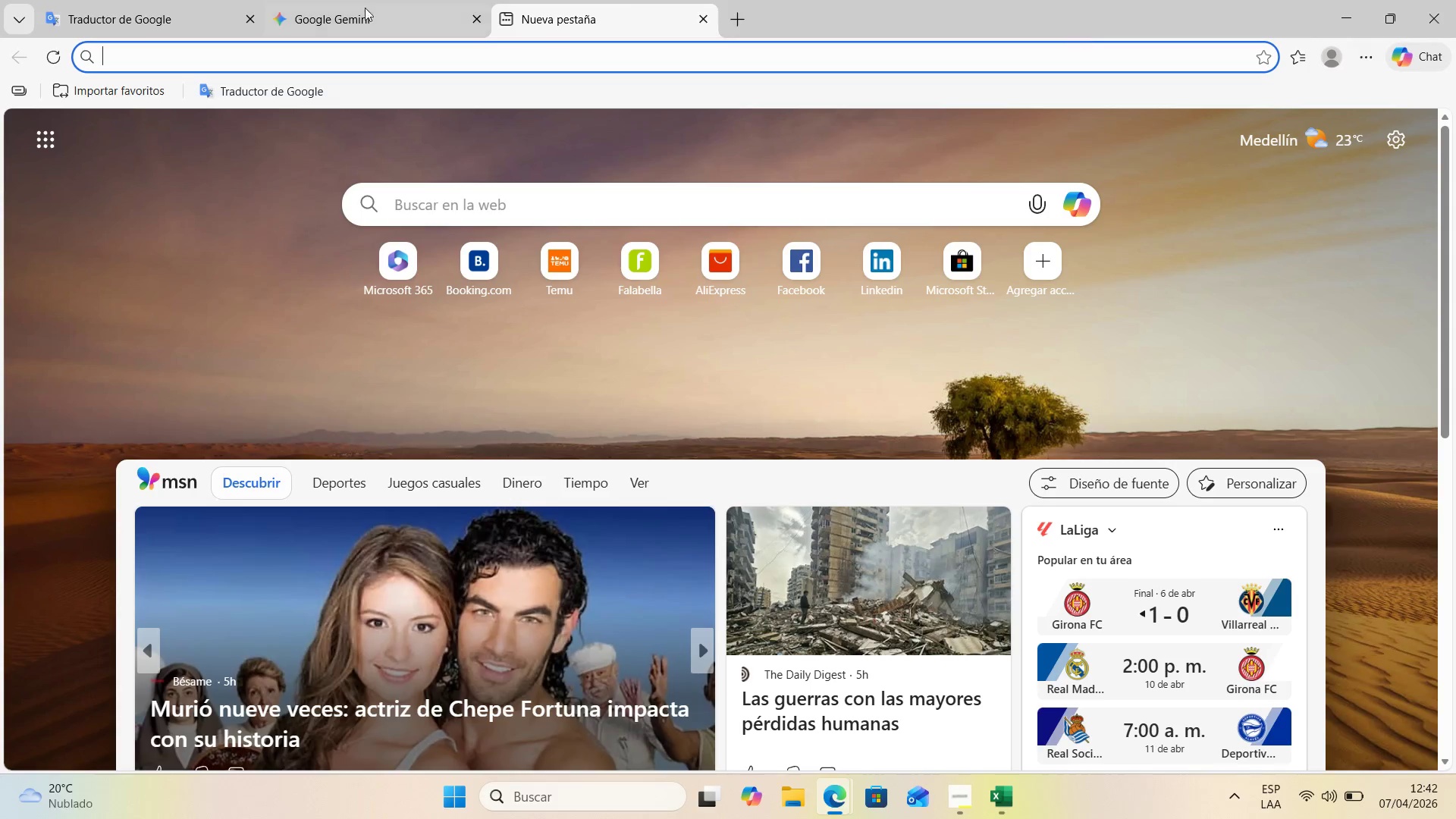 
left_click([382, 52])
 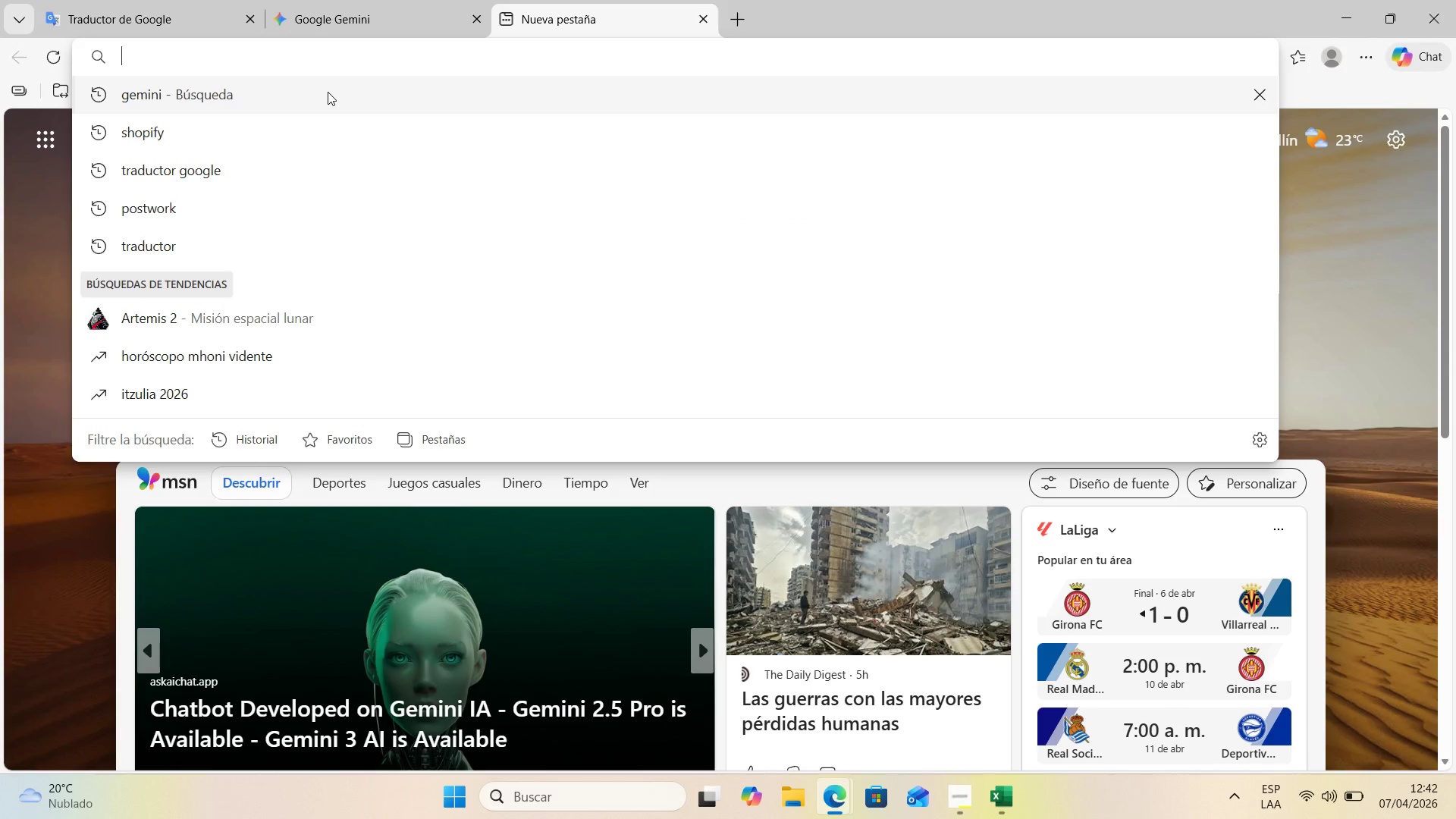 
type(gmail)
 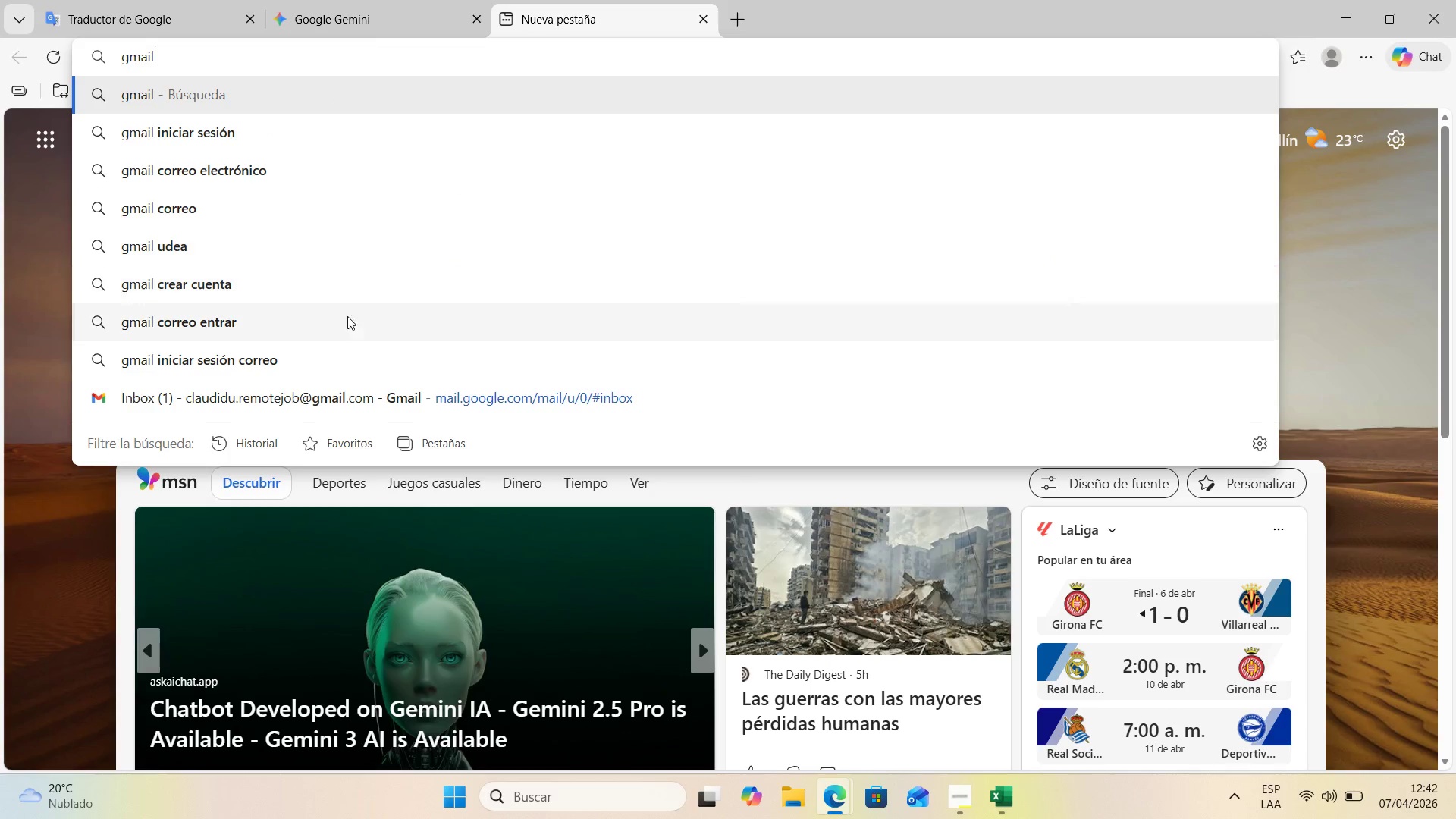 
left_click([345, 397])
 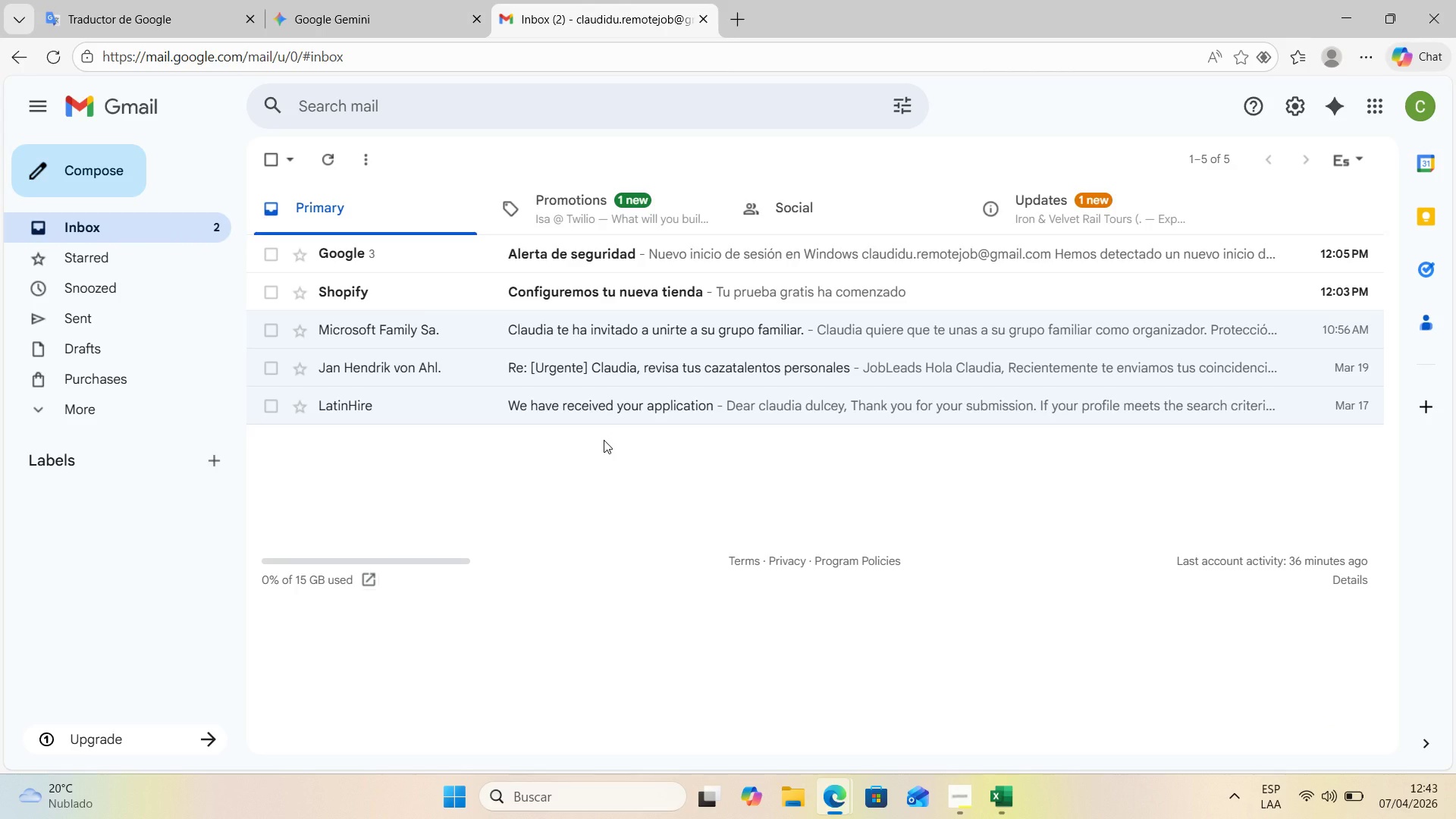 
wait(16.56)
 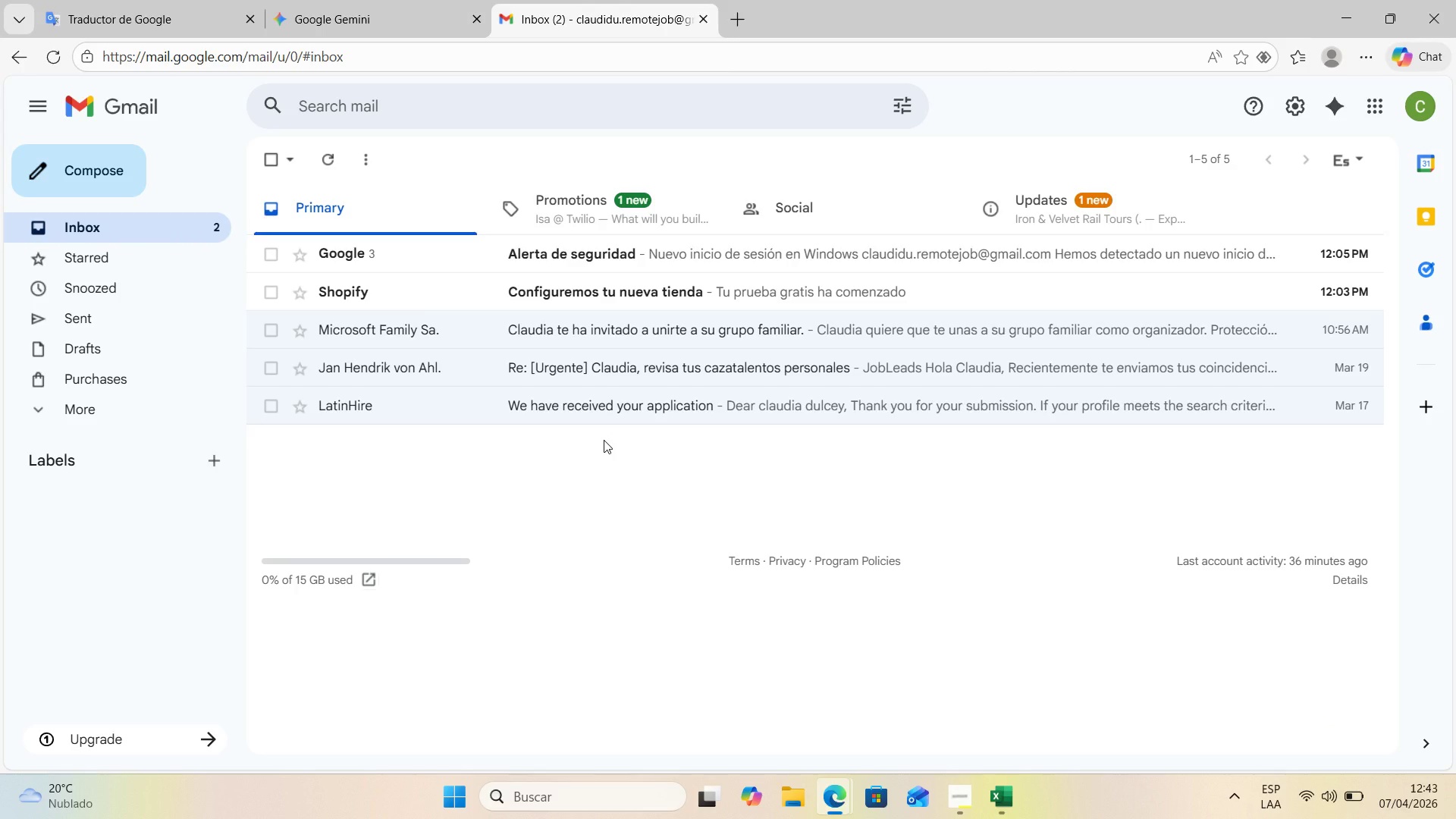 
double_click([1059, 226])
 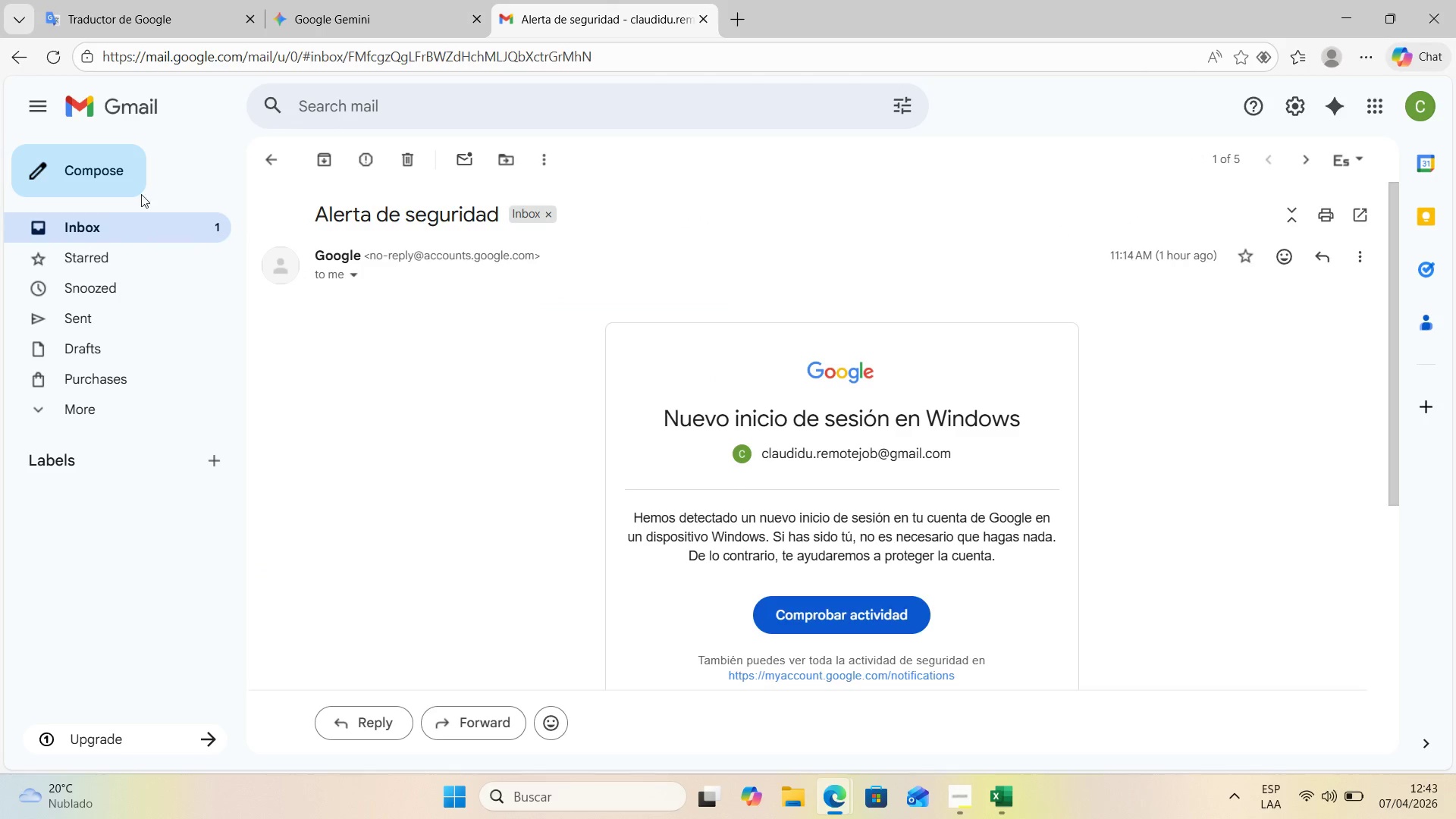 
left_click([100, 224])
 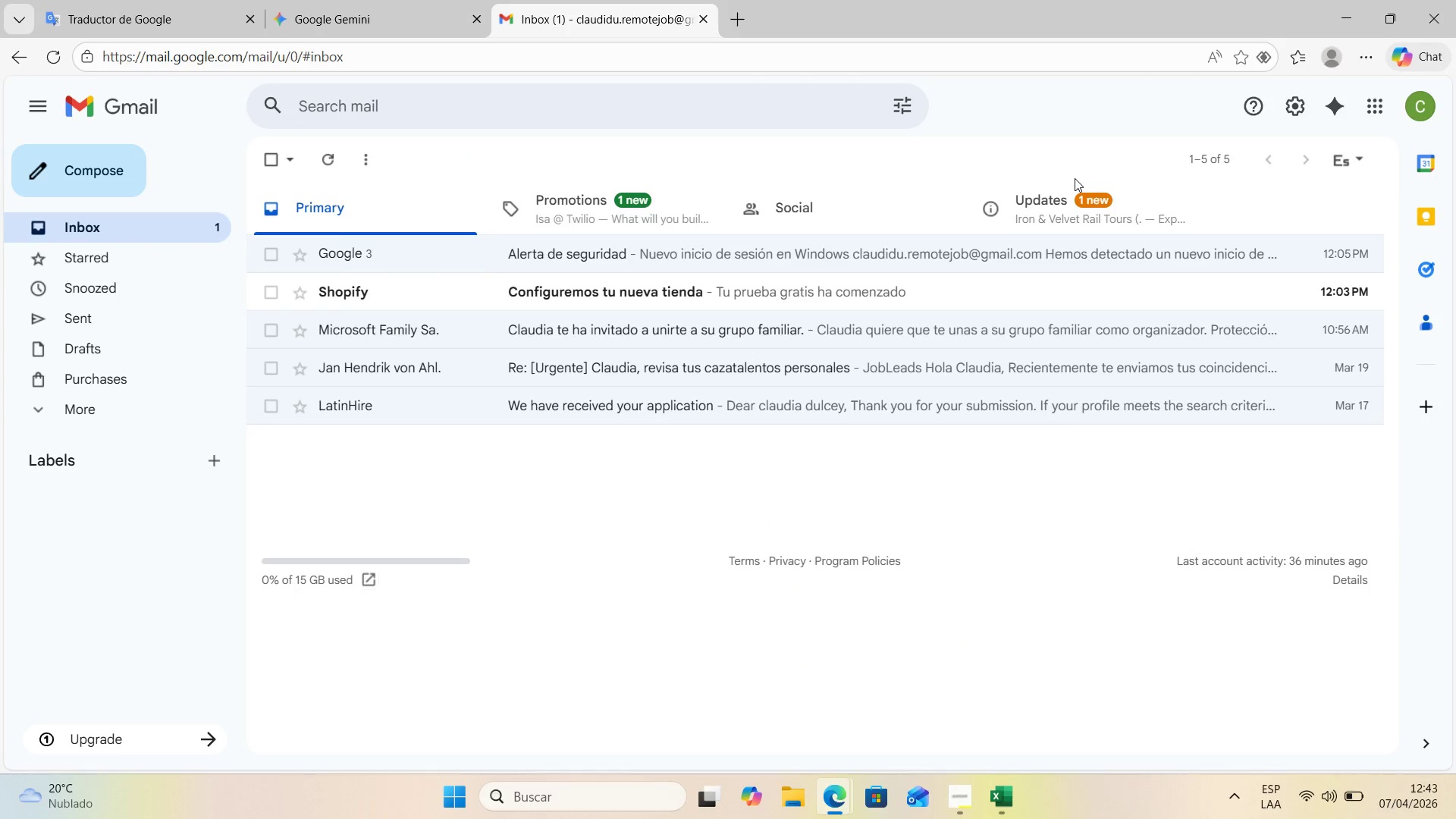 
left_click([1068, 206])
 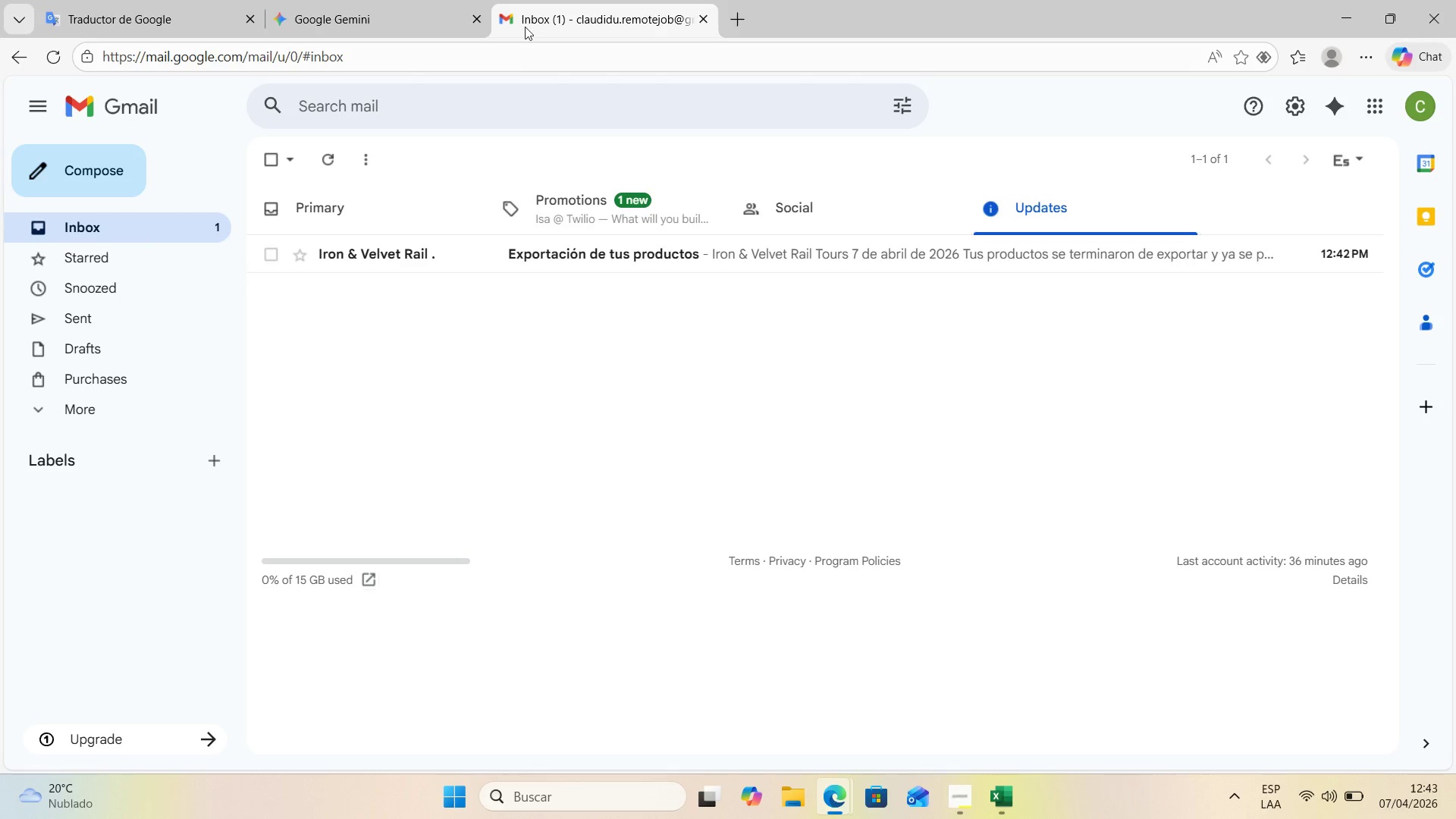 
wait(6.58)
 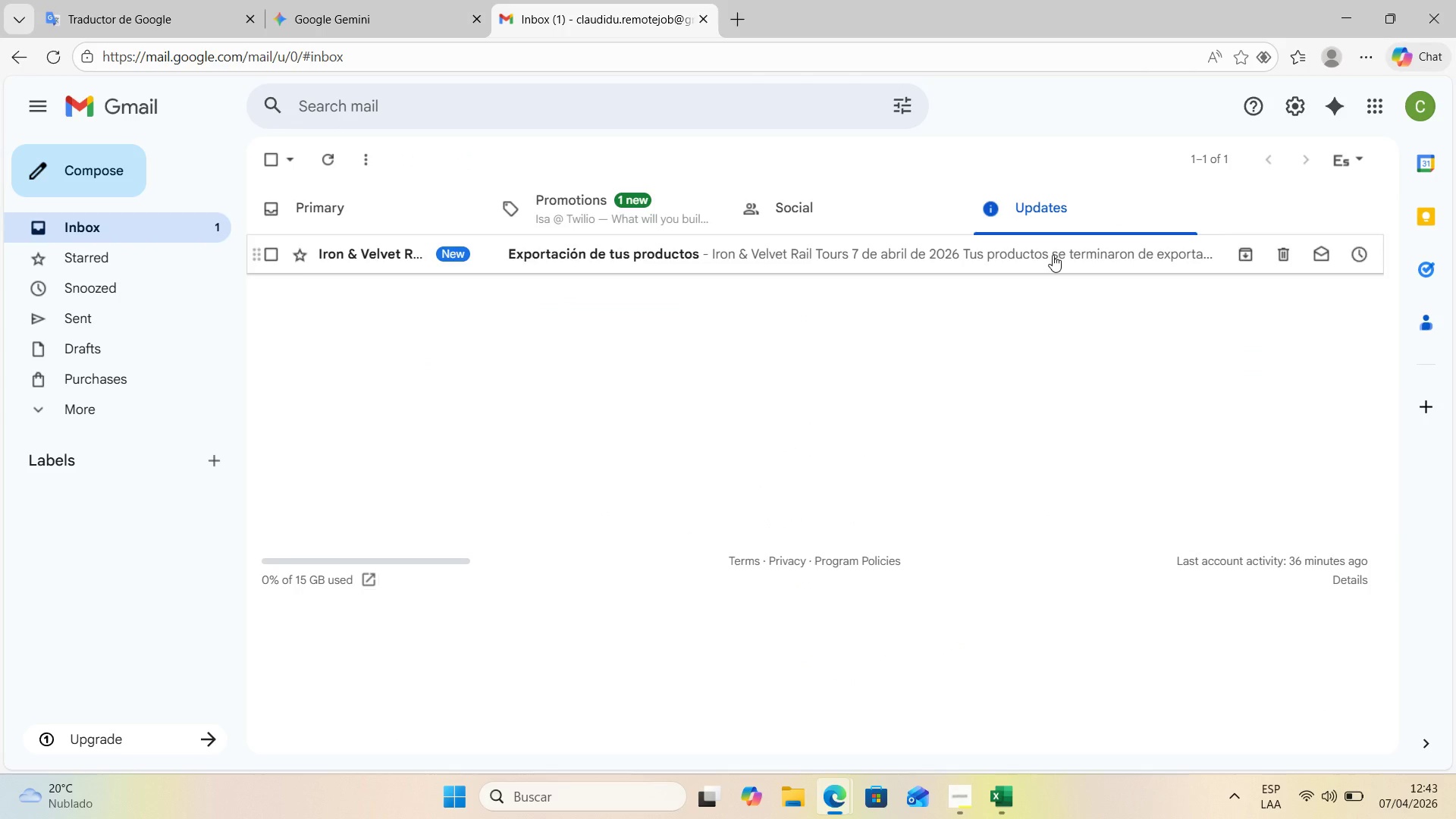 
left_click([827, 251])
 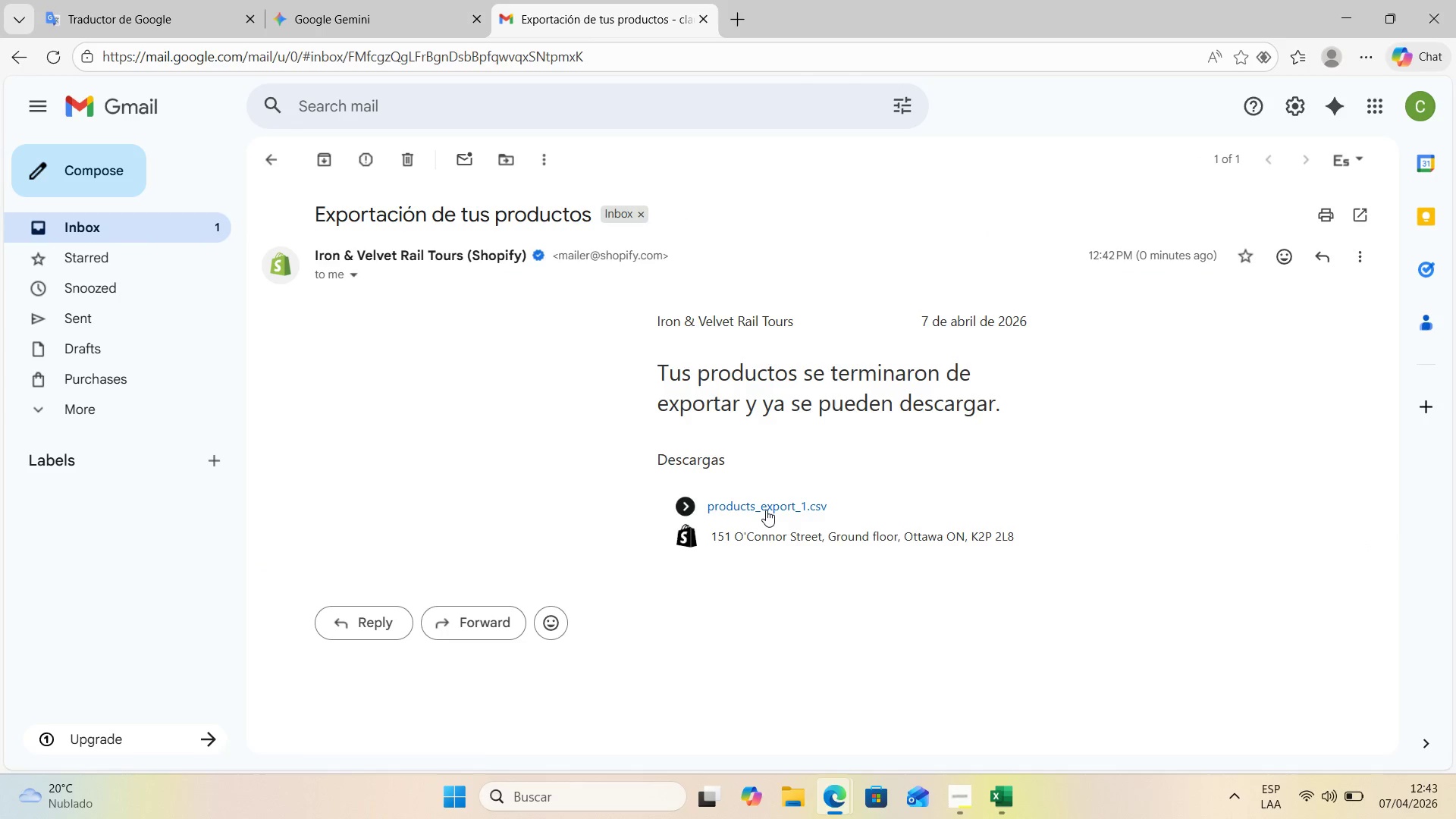 
left_click([768, 509])
 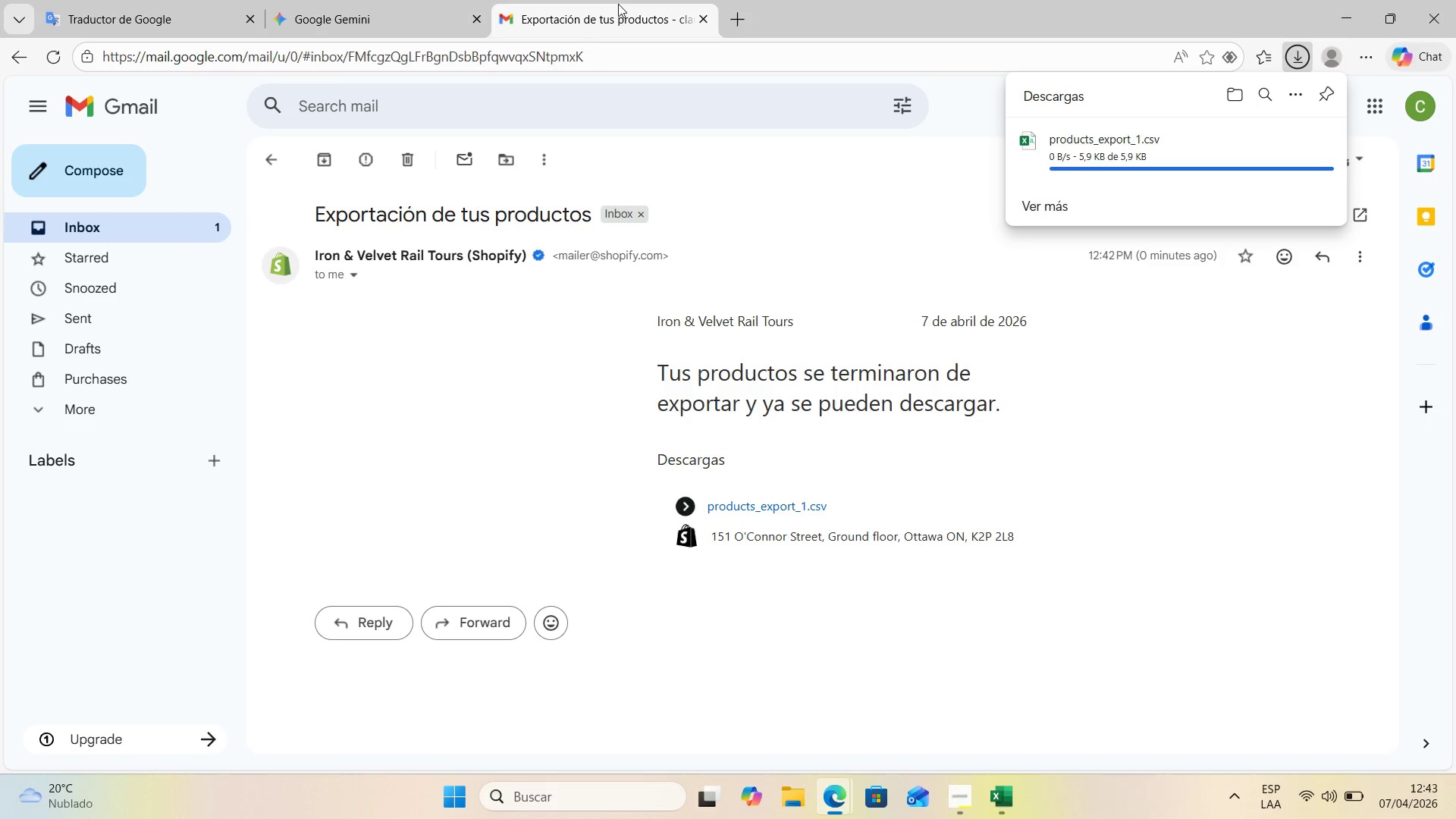 
left_click([1134, 140])
 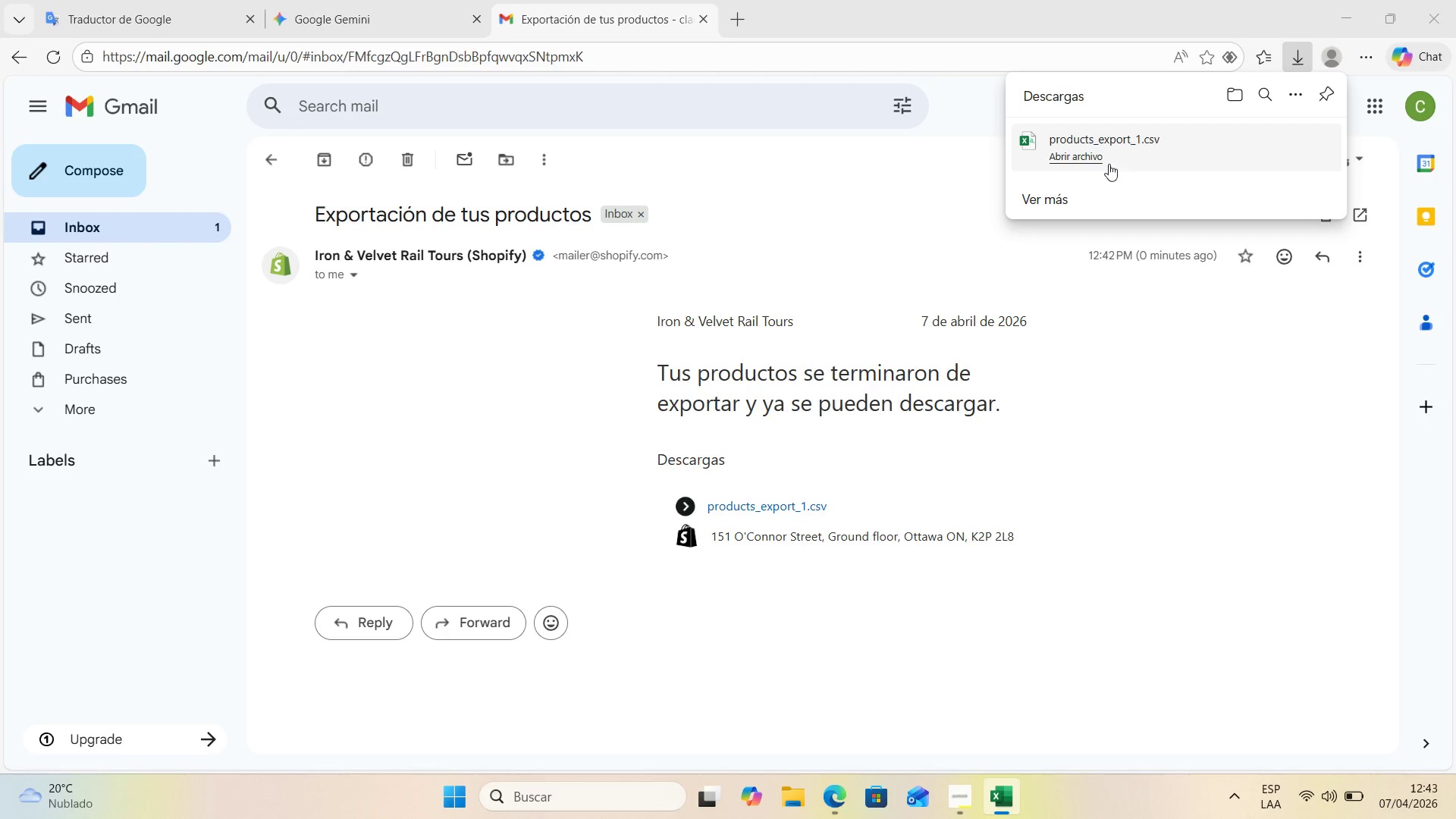 
left_click([1104, 155])
 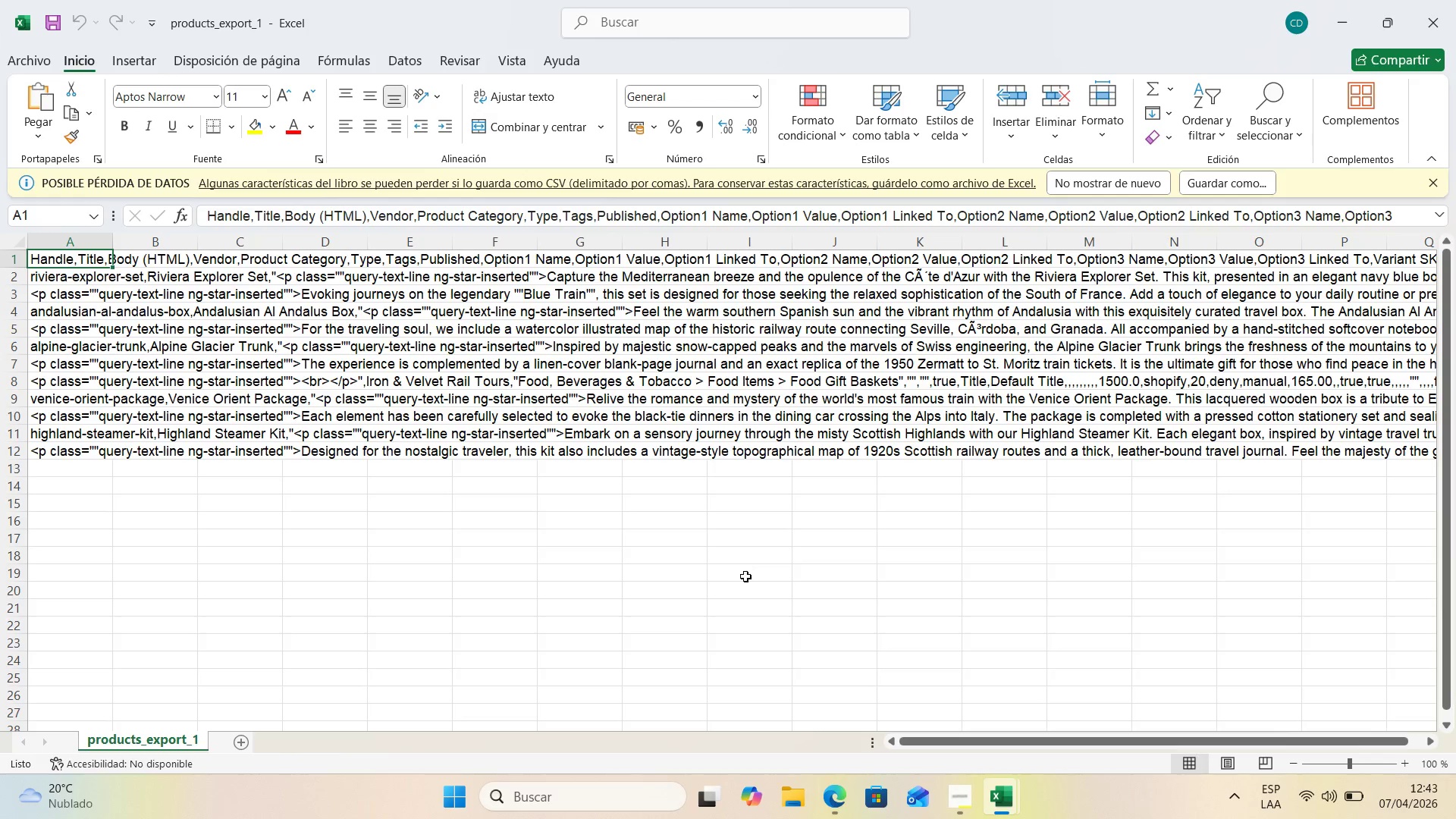 
scroll: coordinate [747, 576], scroll_direction: up, amount: 6.0
 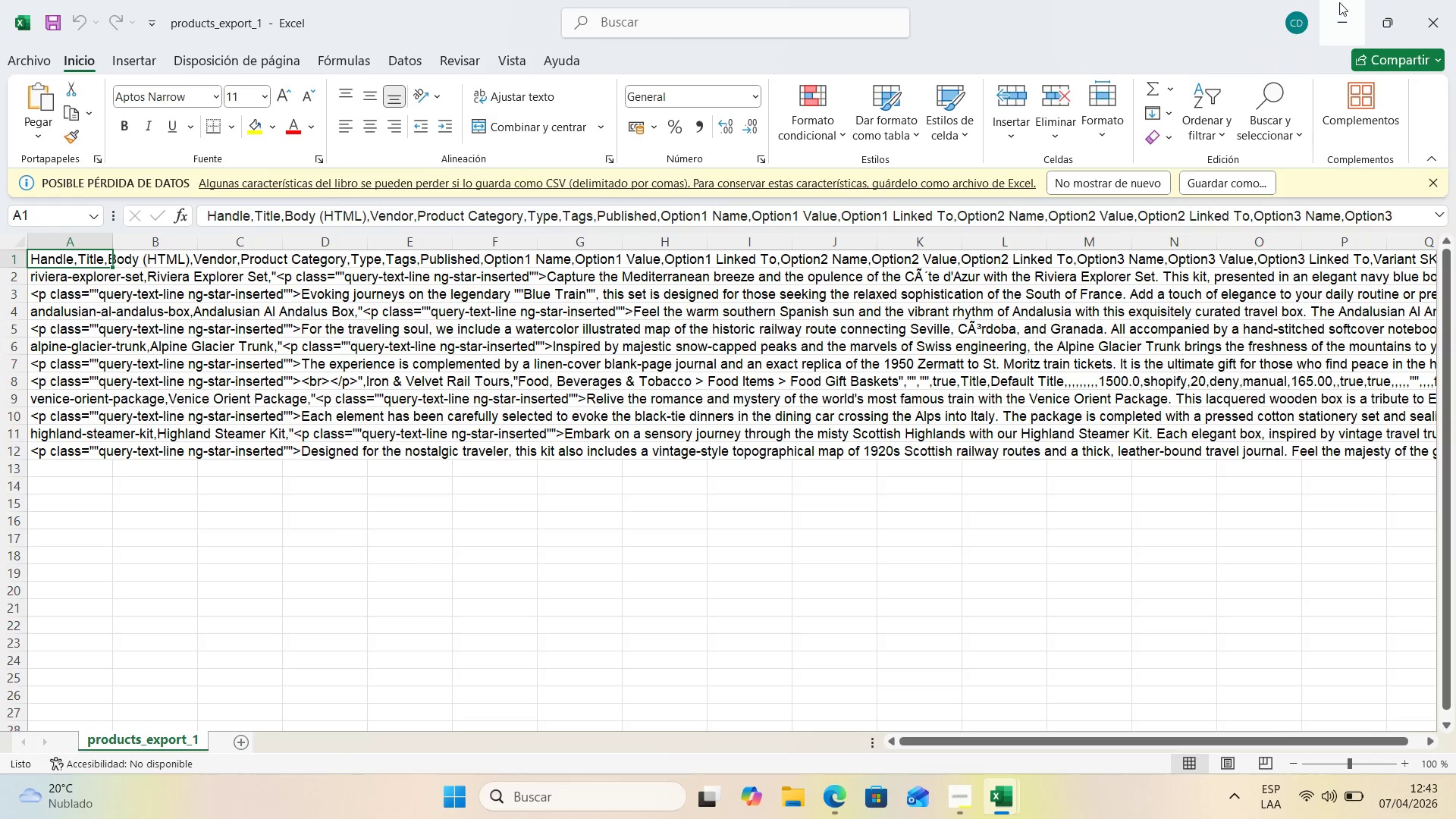 
left_click([1339, 2])
 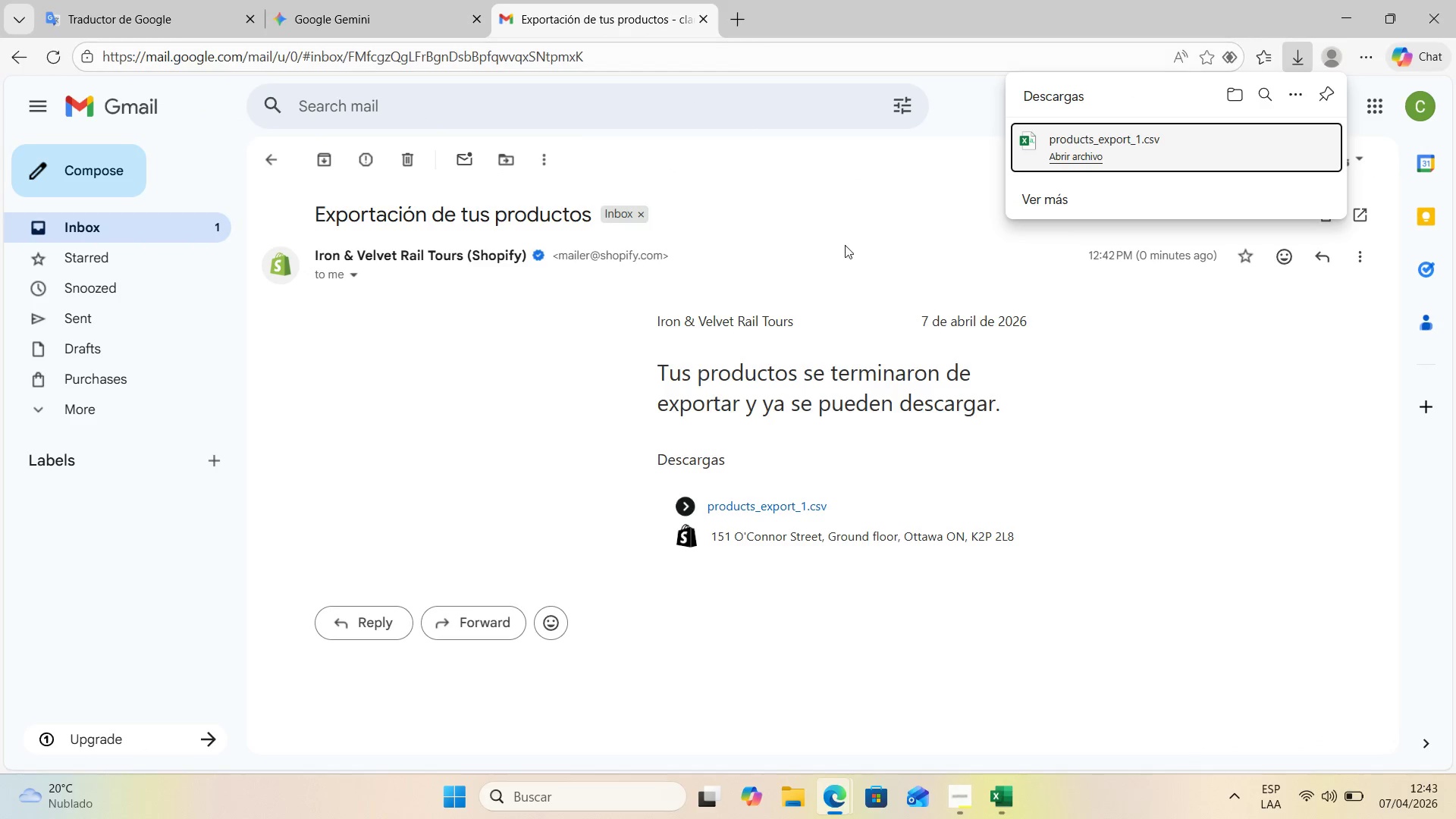 
left_click([344, 10])
 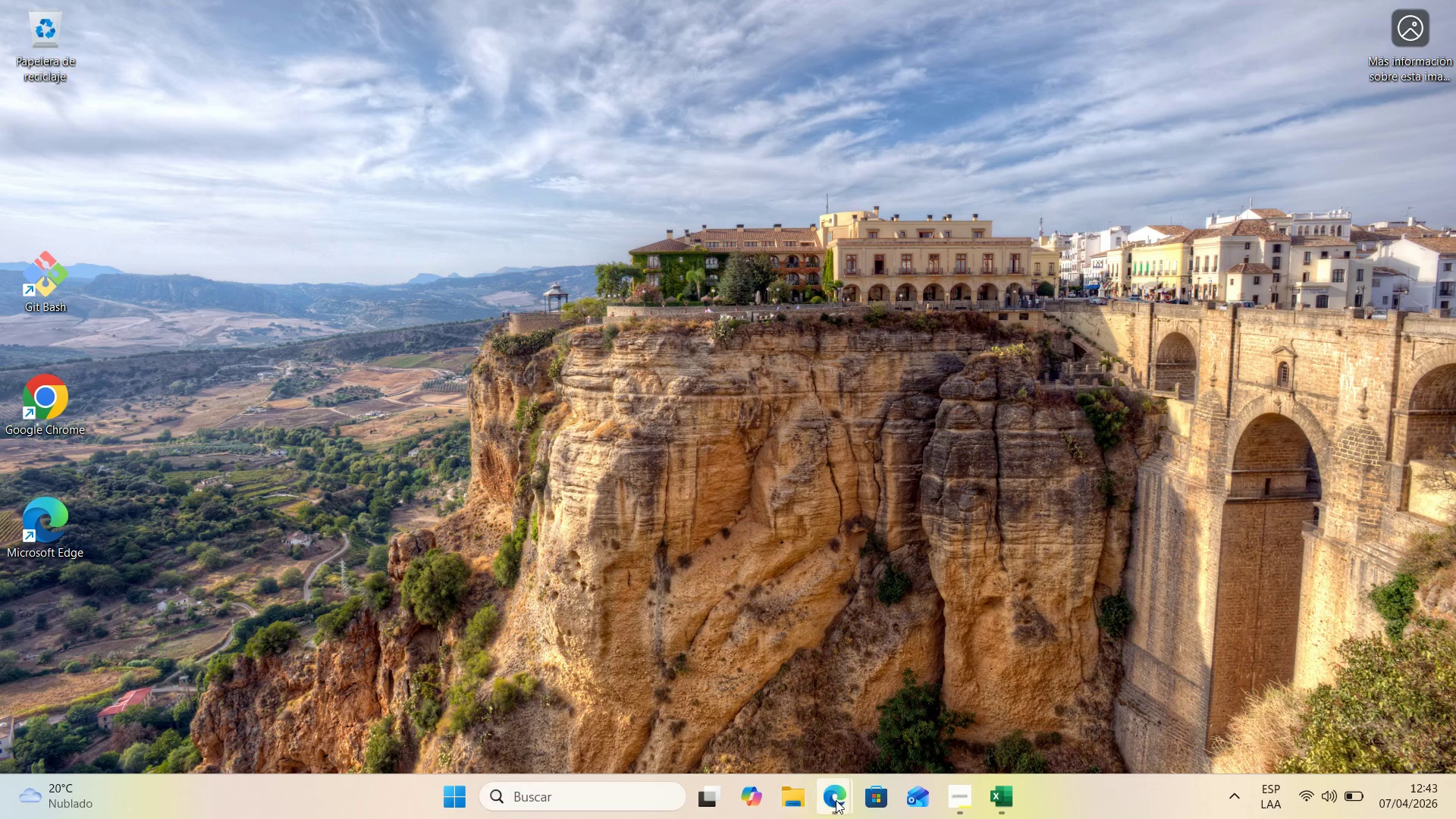 
double_click([779, 704])
 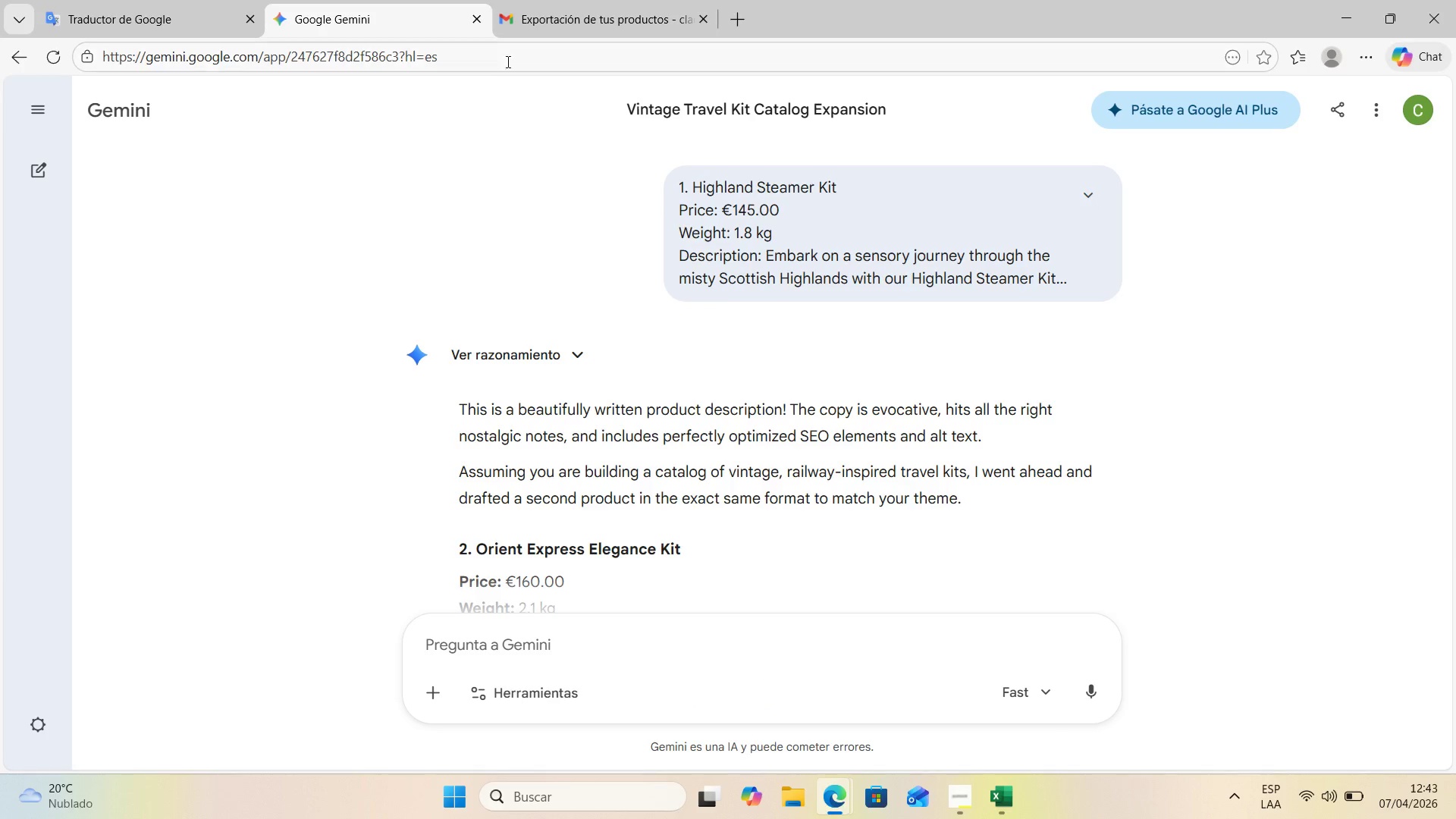 
left_click([570, 13])
 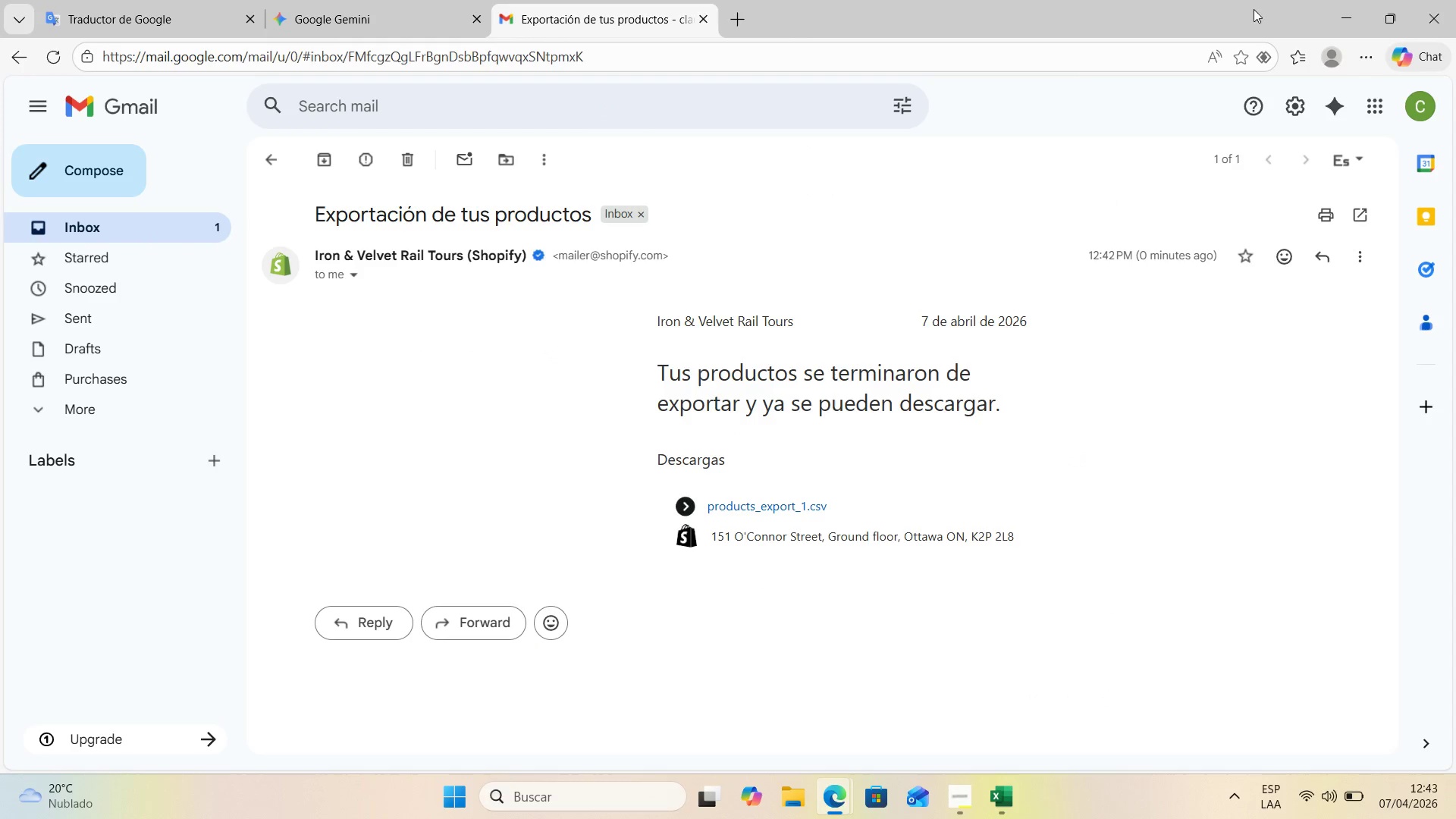 
left_click_drag(start_coordinate=[1339, 6], to_coordinate=[1329, 17])
 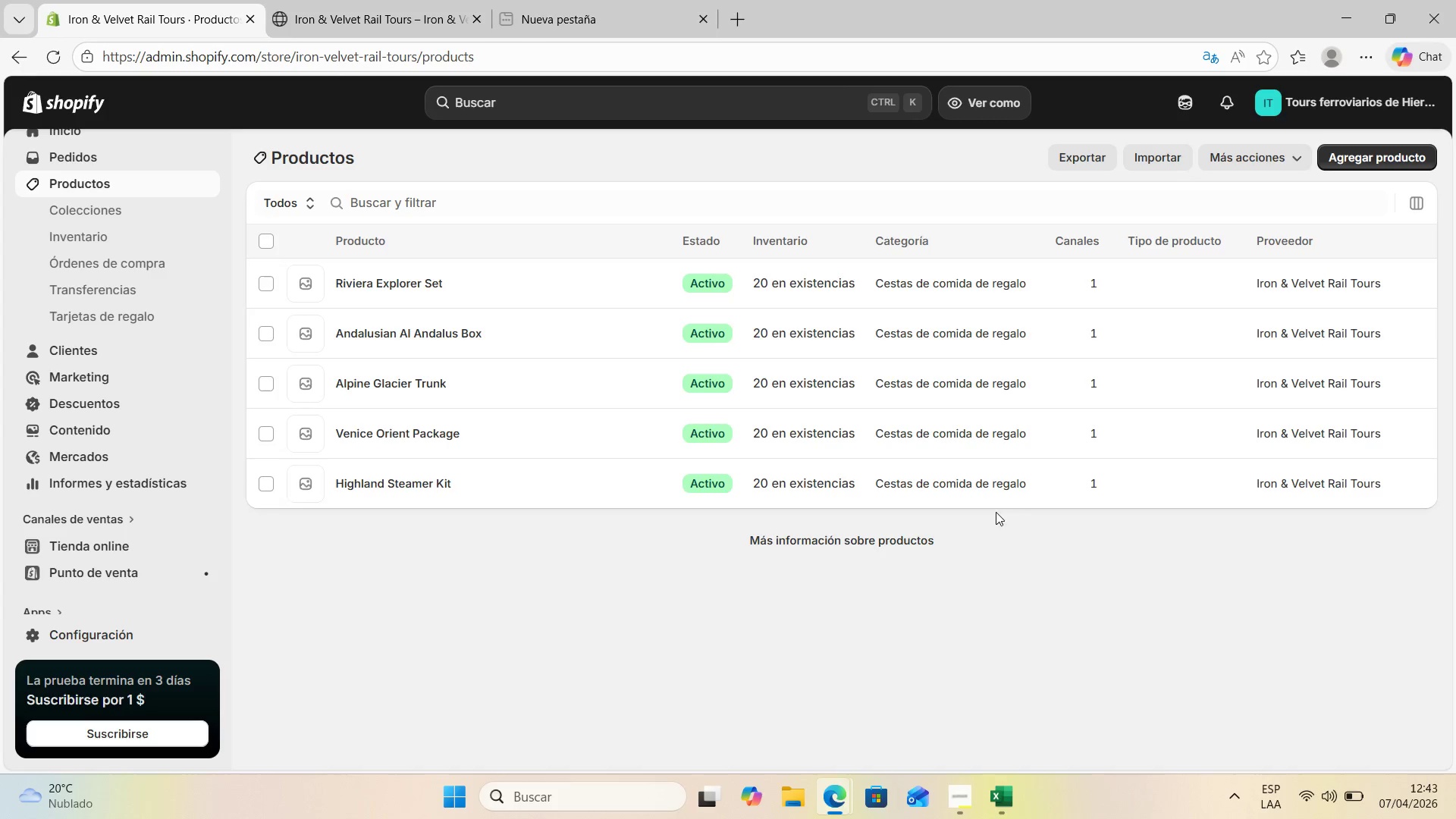 
left_click([1075, 160])
 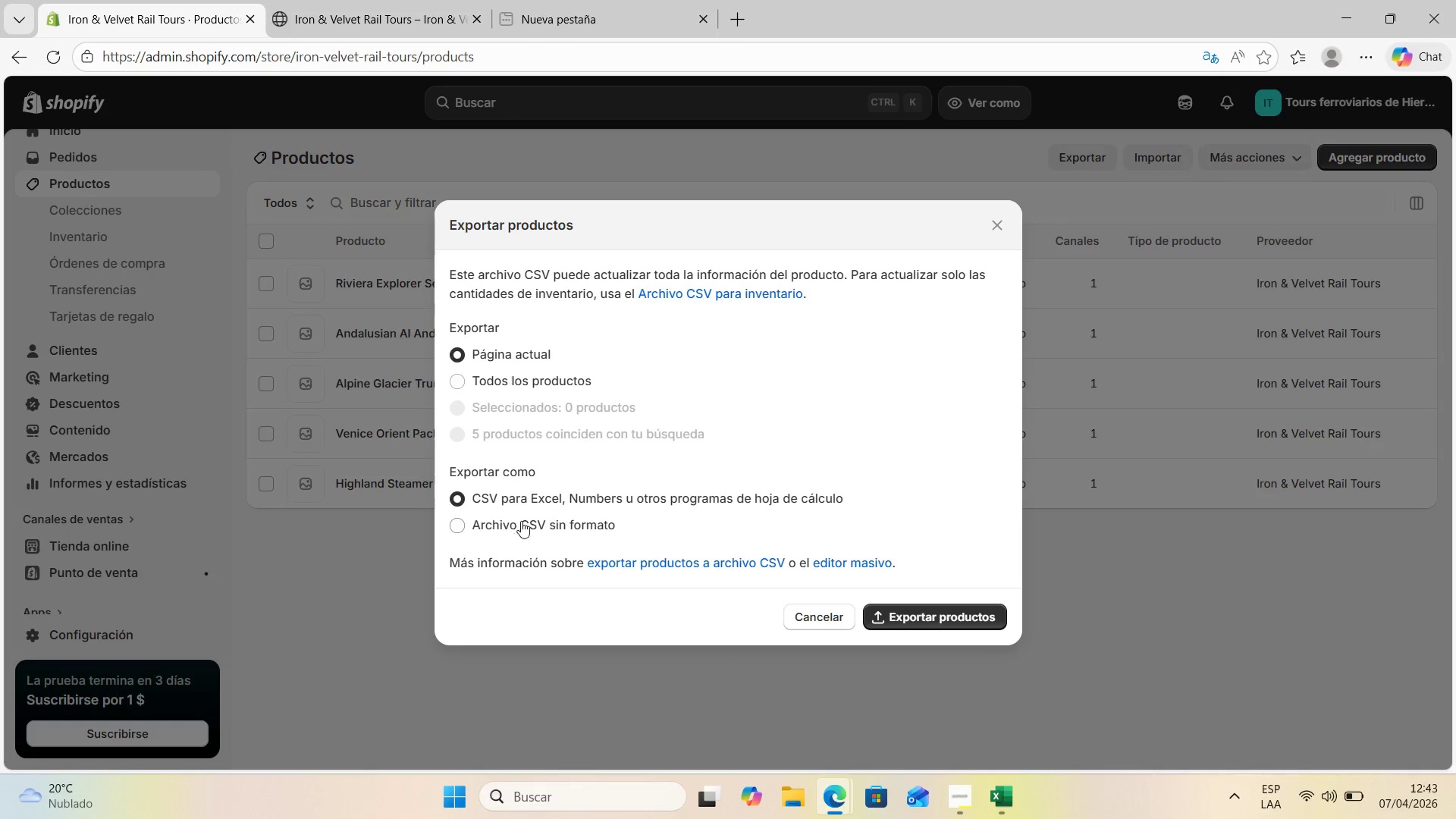 
left_click([521, 518])
 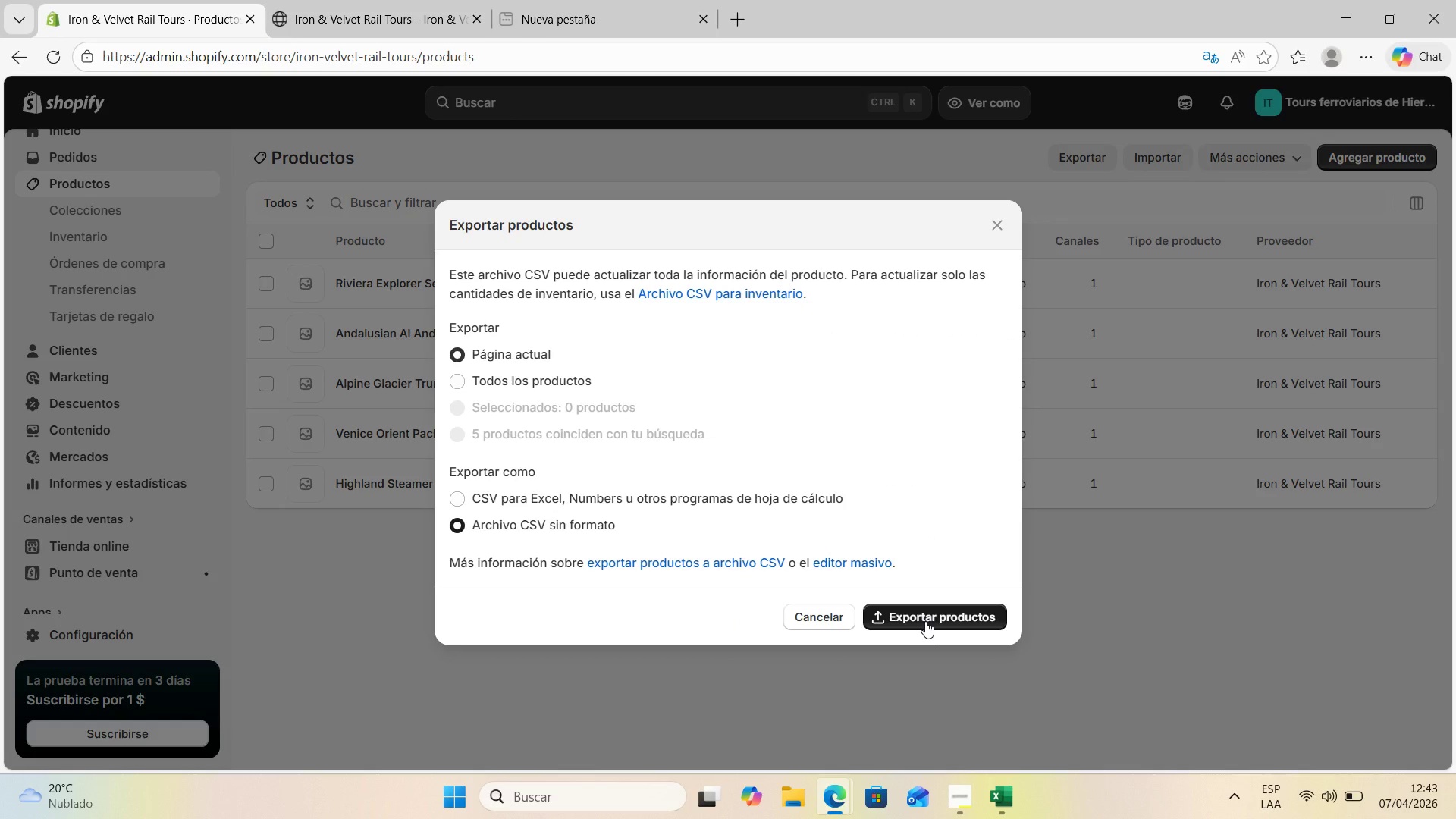 
left_click([538, 380])
 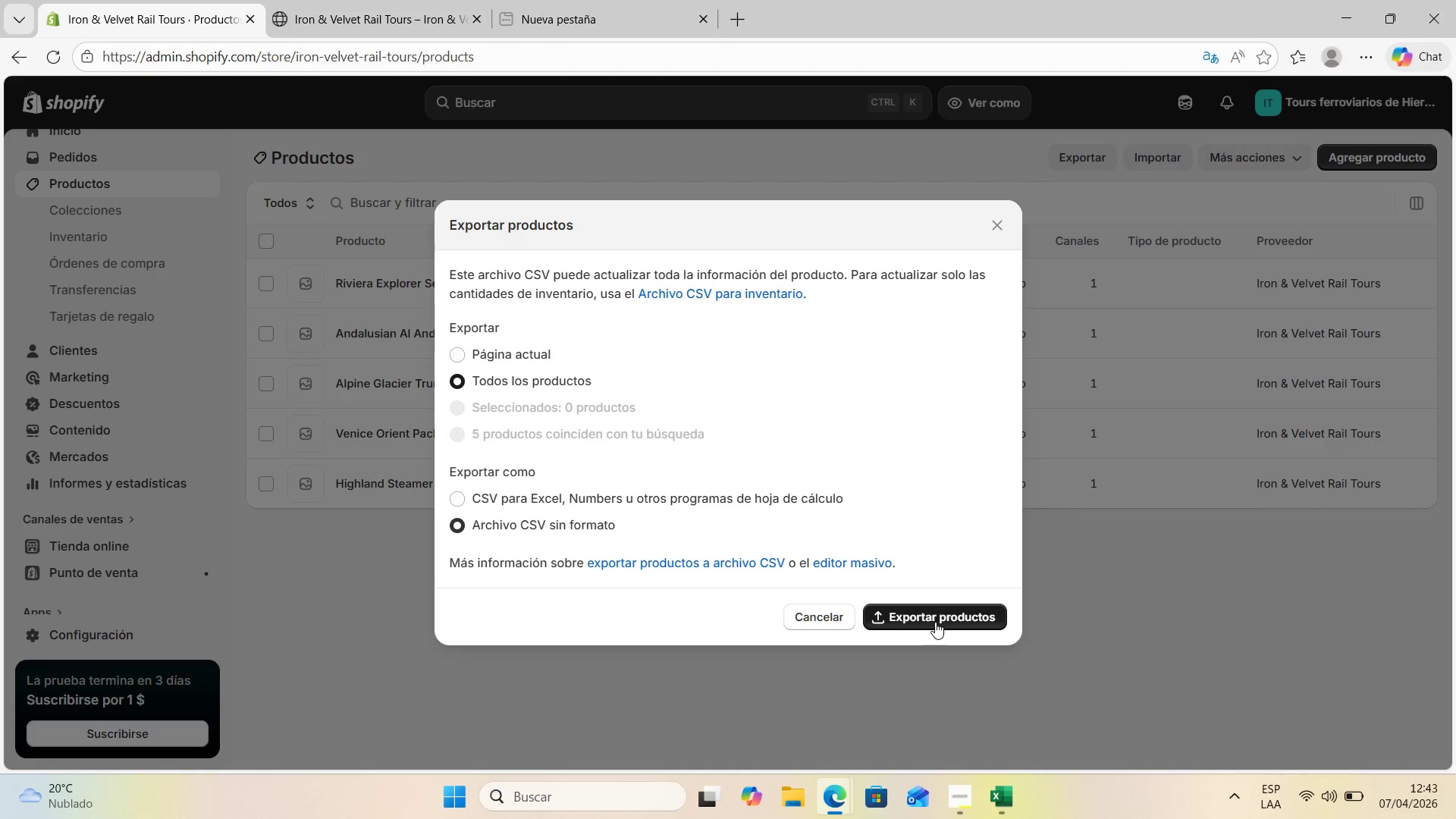 
wait(10.94)
 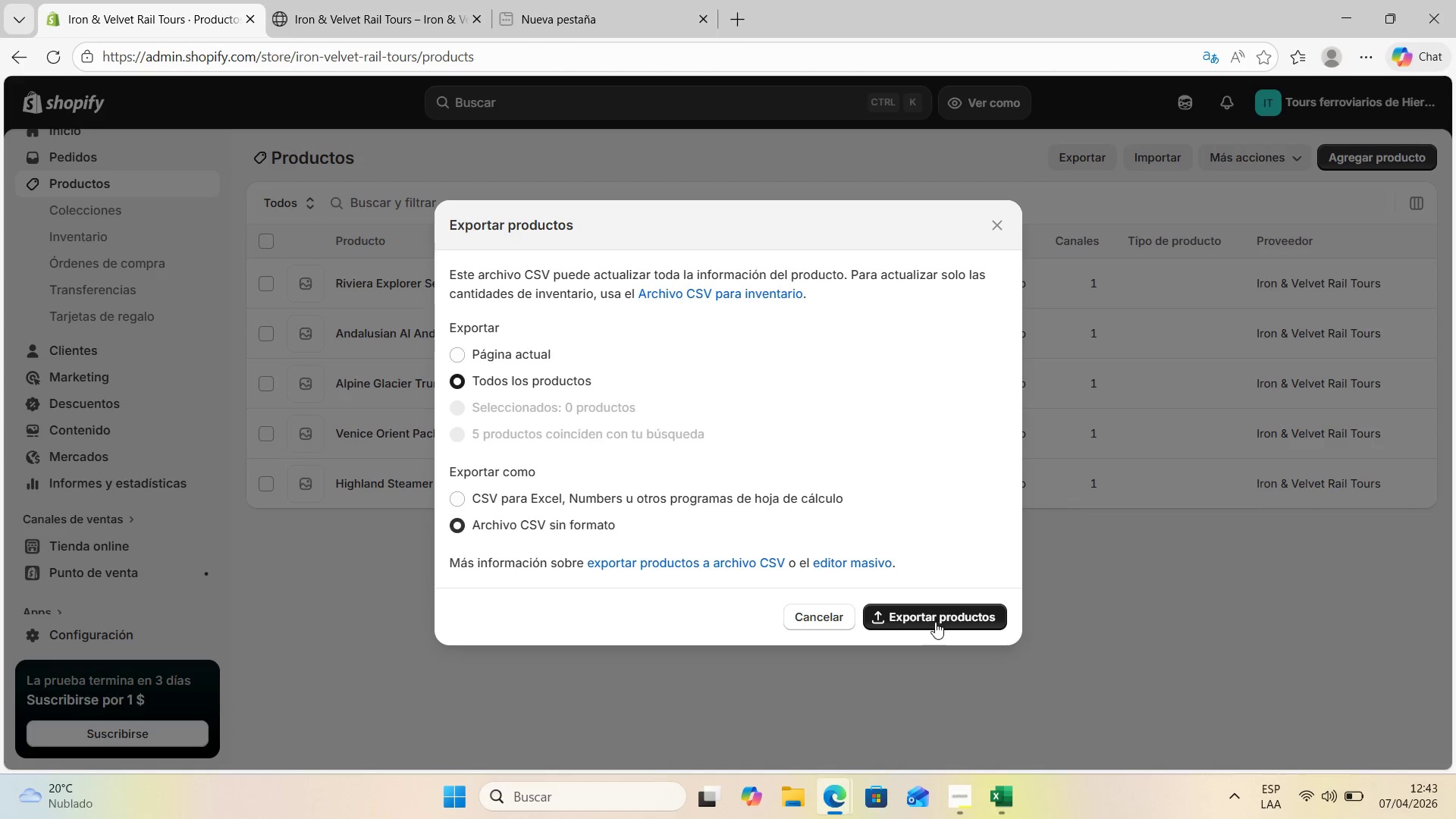 
left_click([962, 626])
 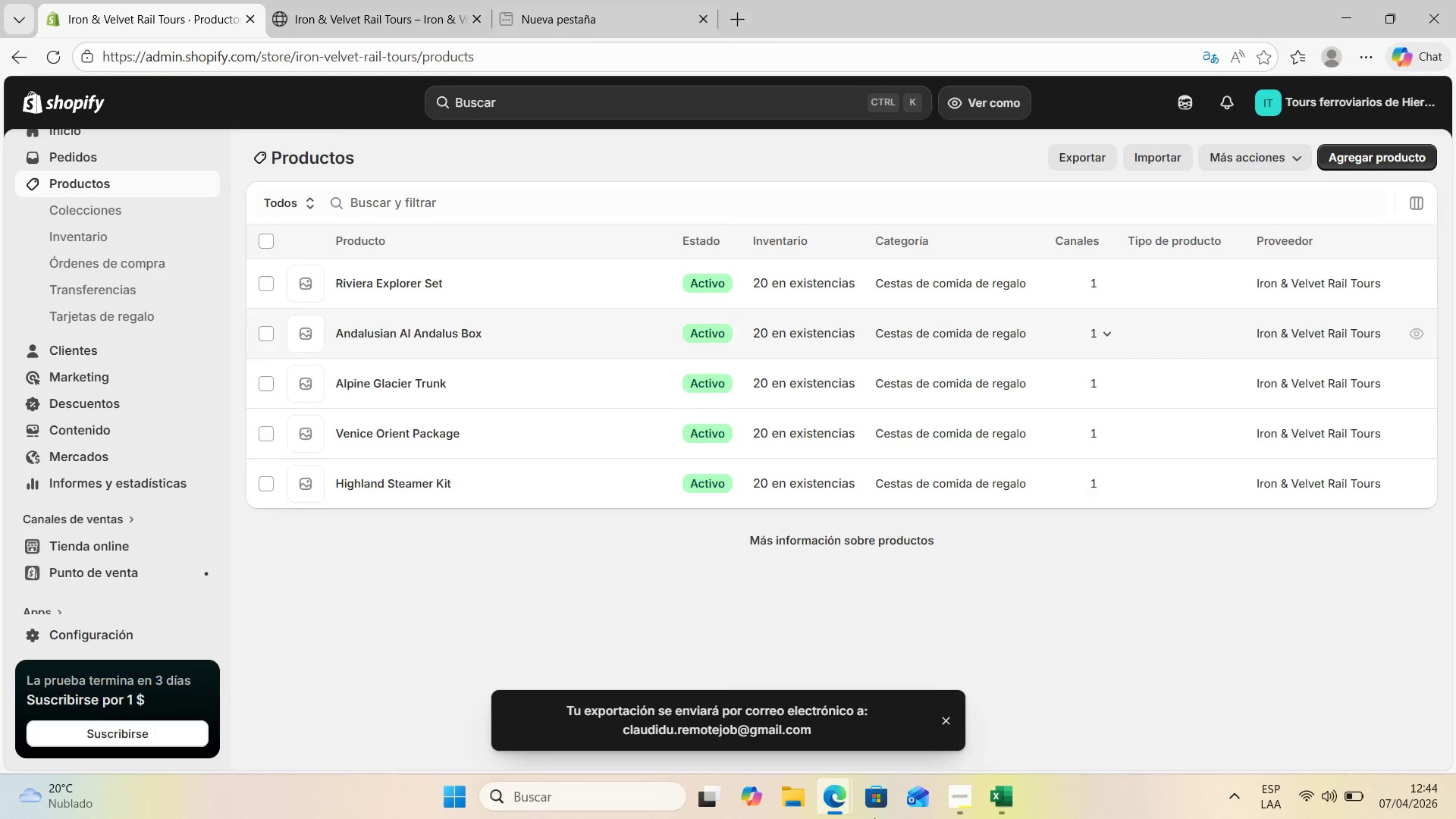 
left_click([838, 798])
 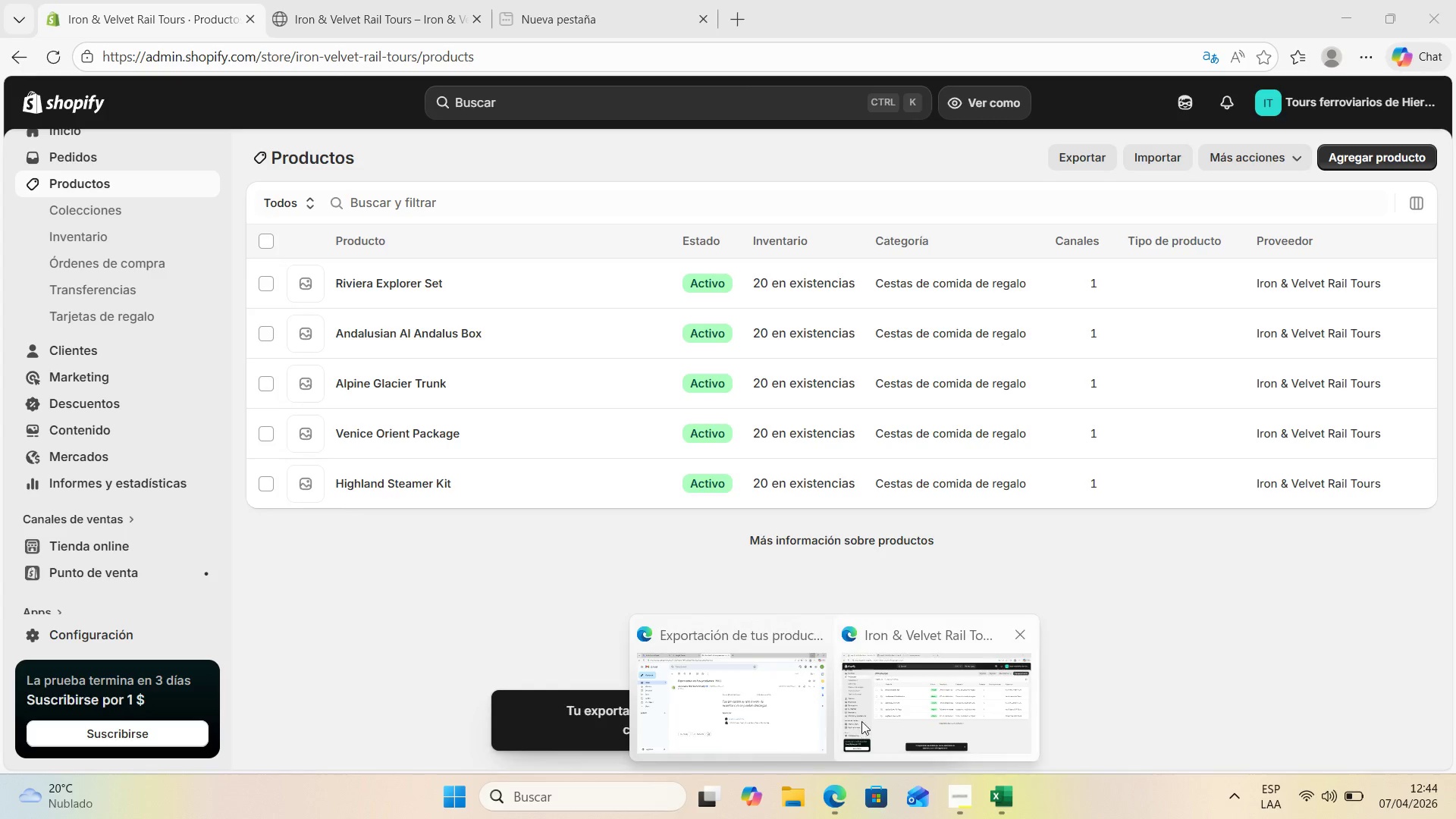 
left_click([725, 694])
 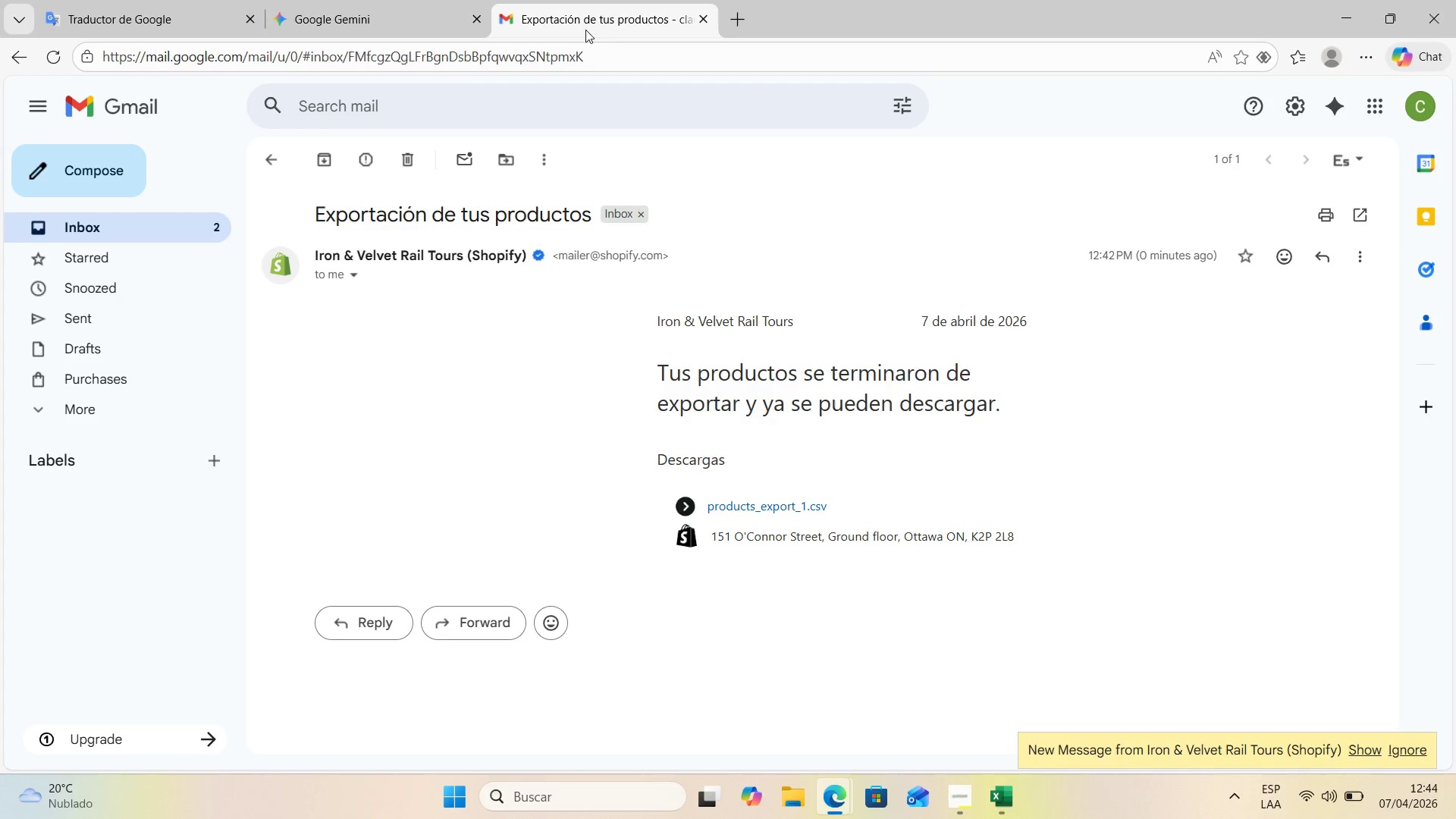 
left_click_drag(start_coordinate=[598, 14], to_coordinate=[802, 357])
 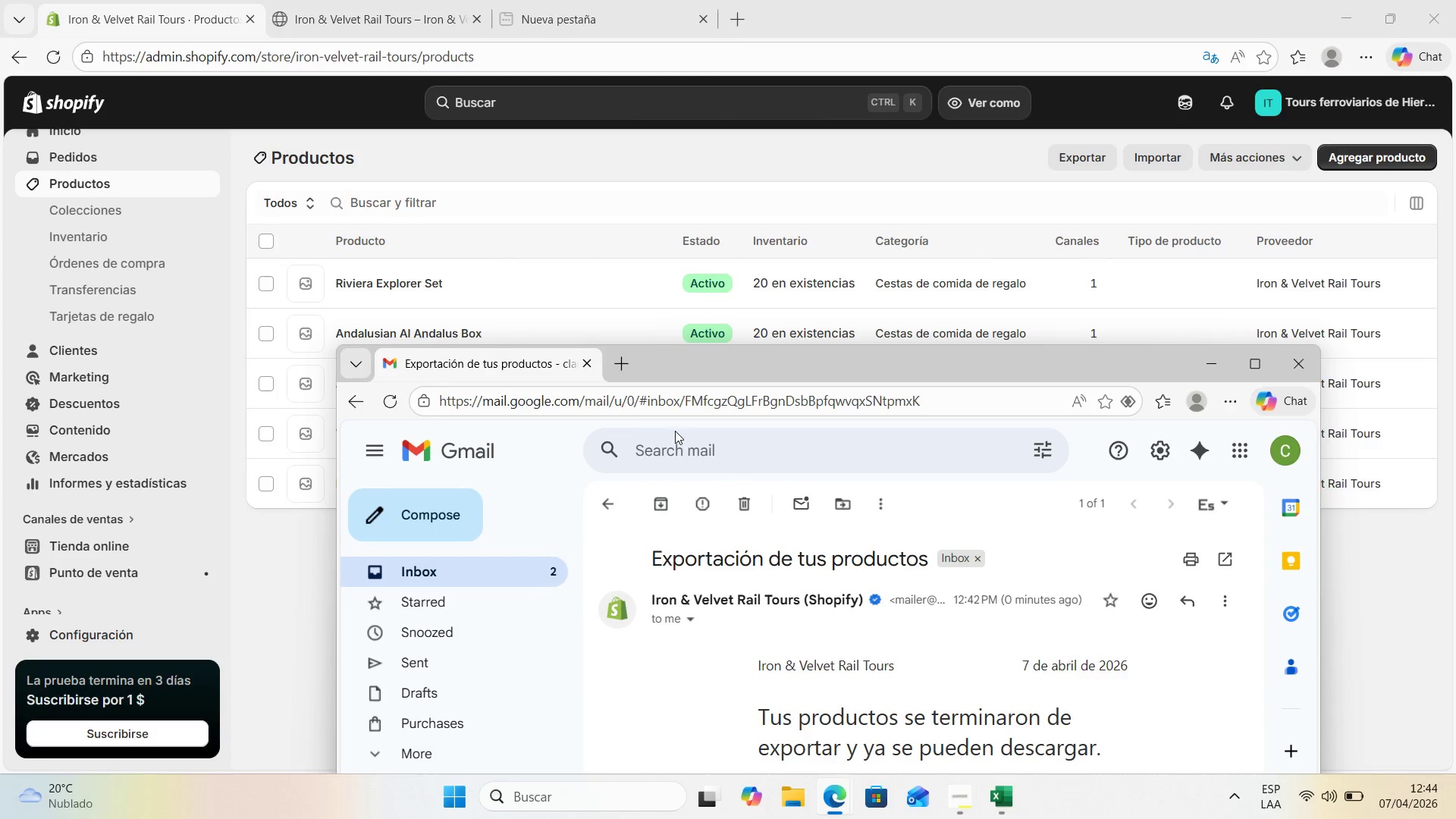 
left_click_drag(start_coordinate=[517, 359], to_coordinate=[787, 5])
 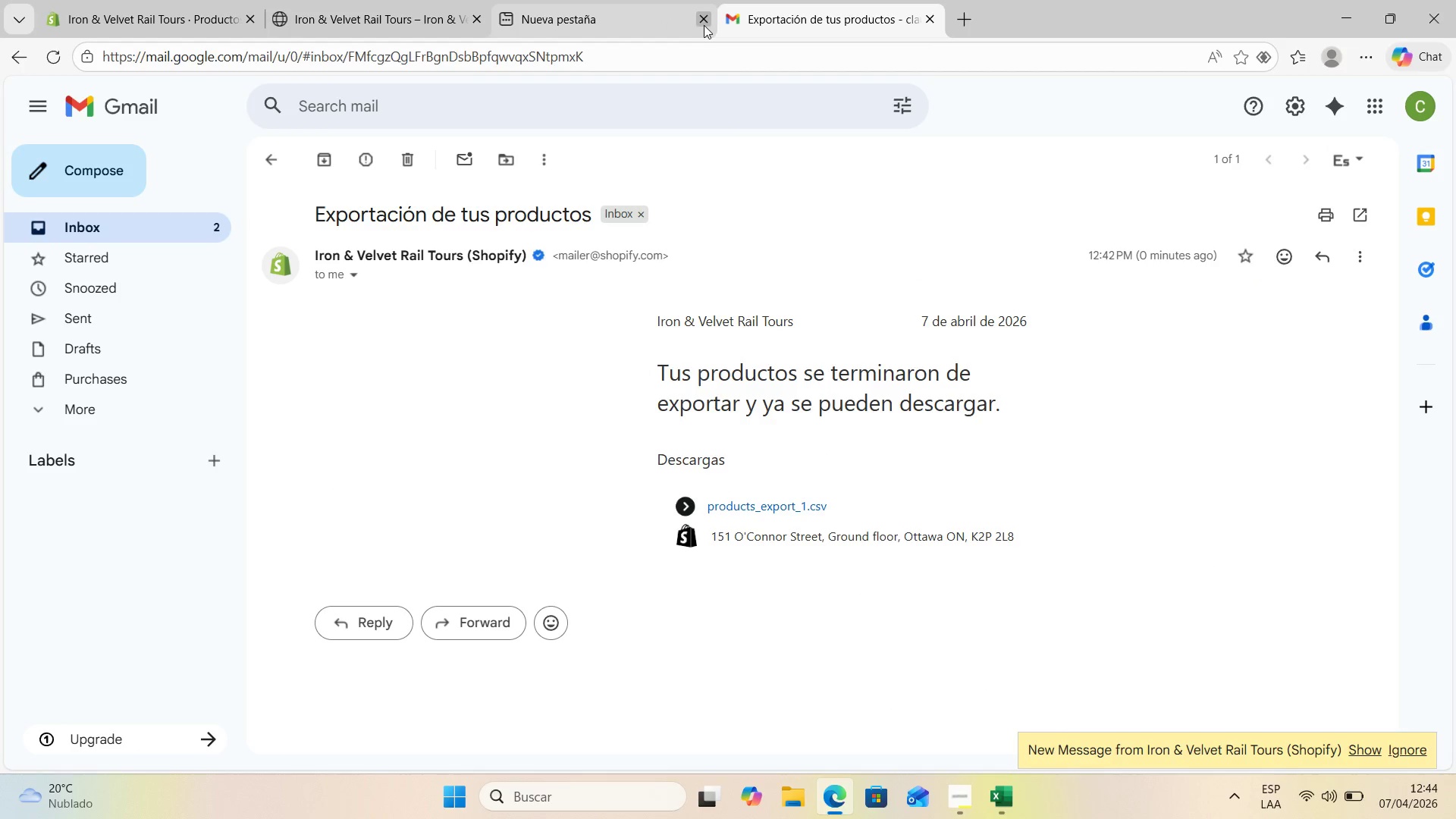 
left_click([704, 25])
 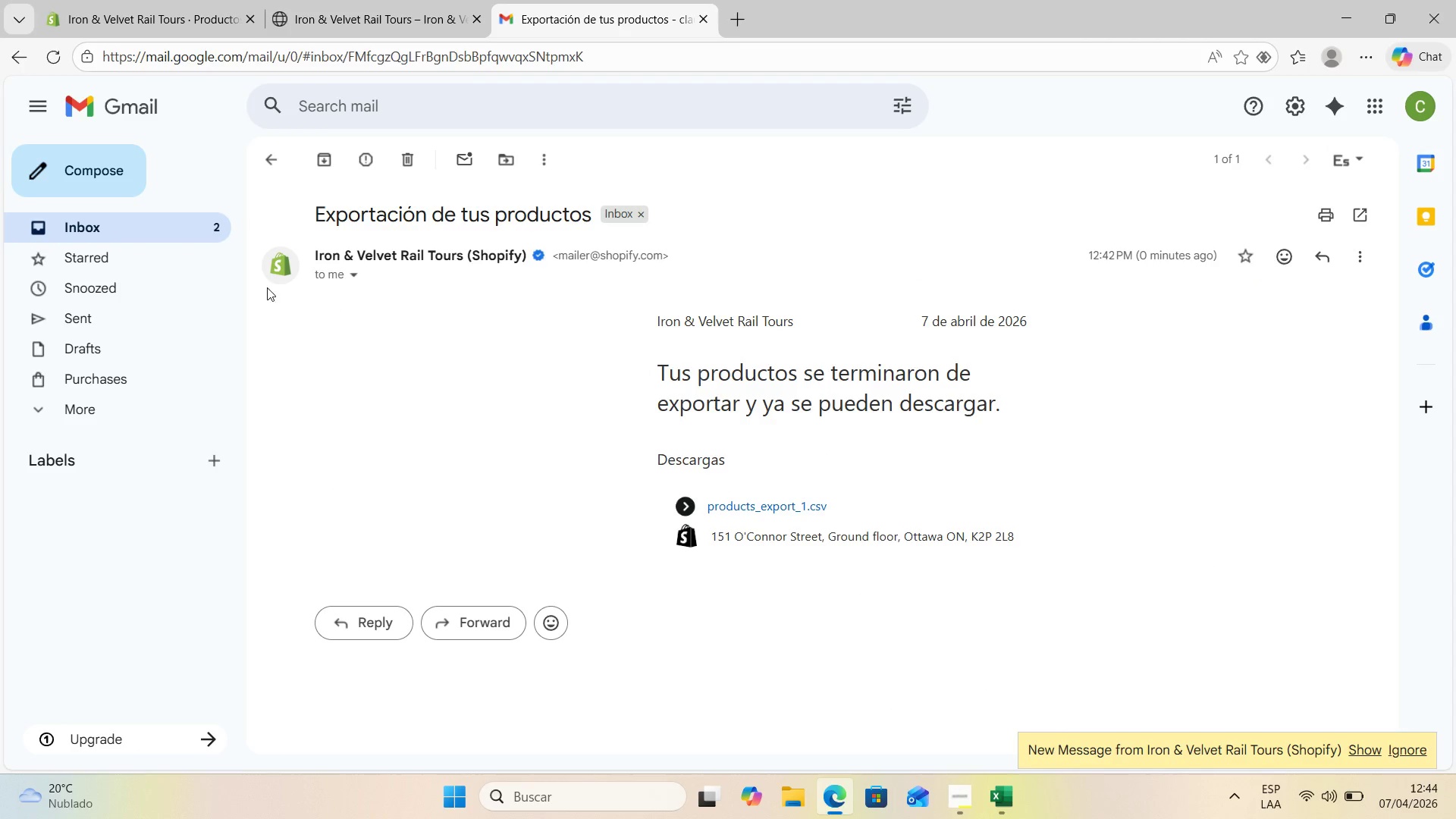 
left_click([152, 222])
 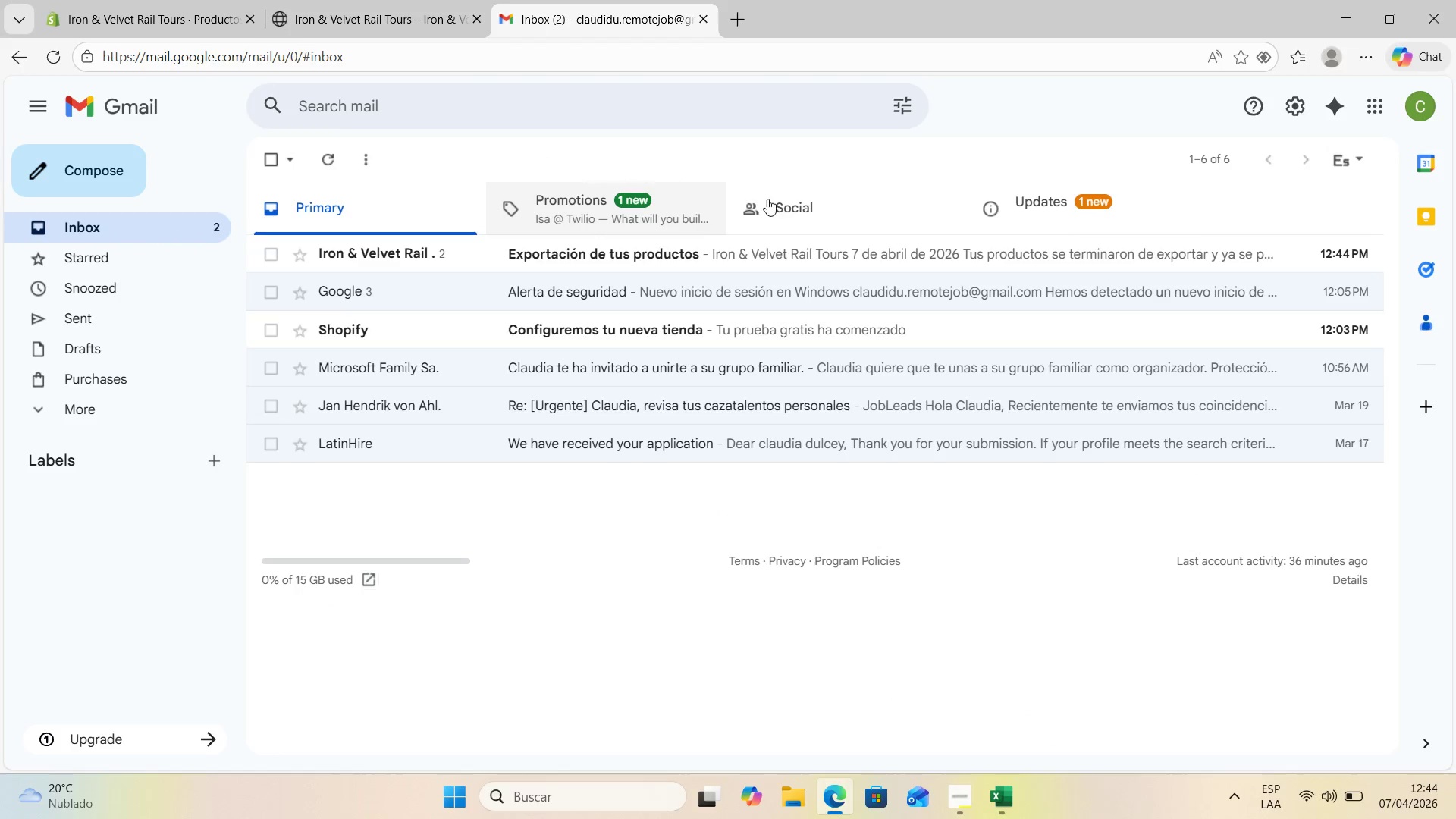 
mouse_move([1043, 231])
 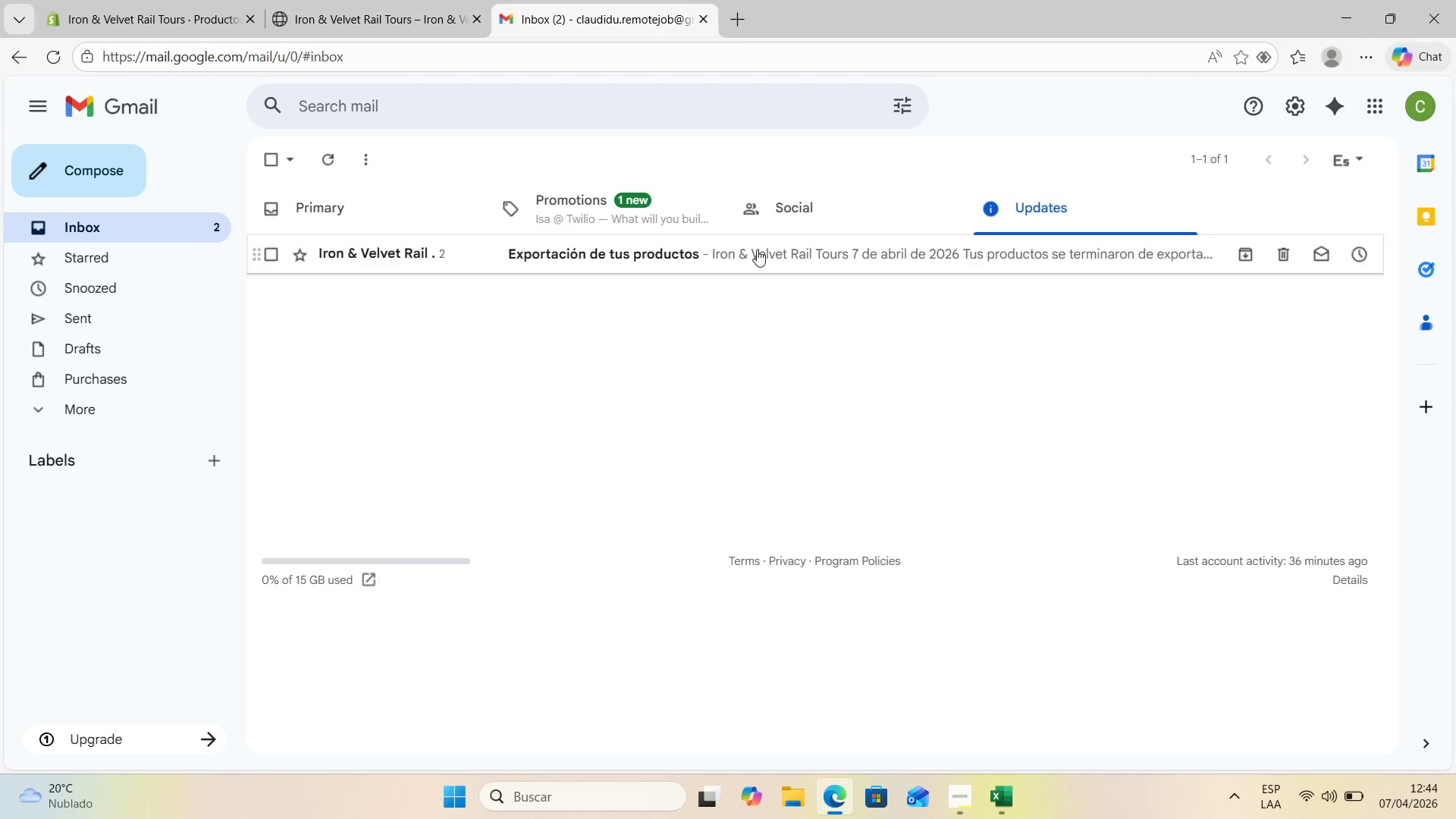 
left_click([757, 248])
 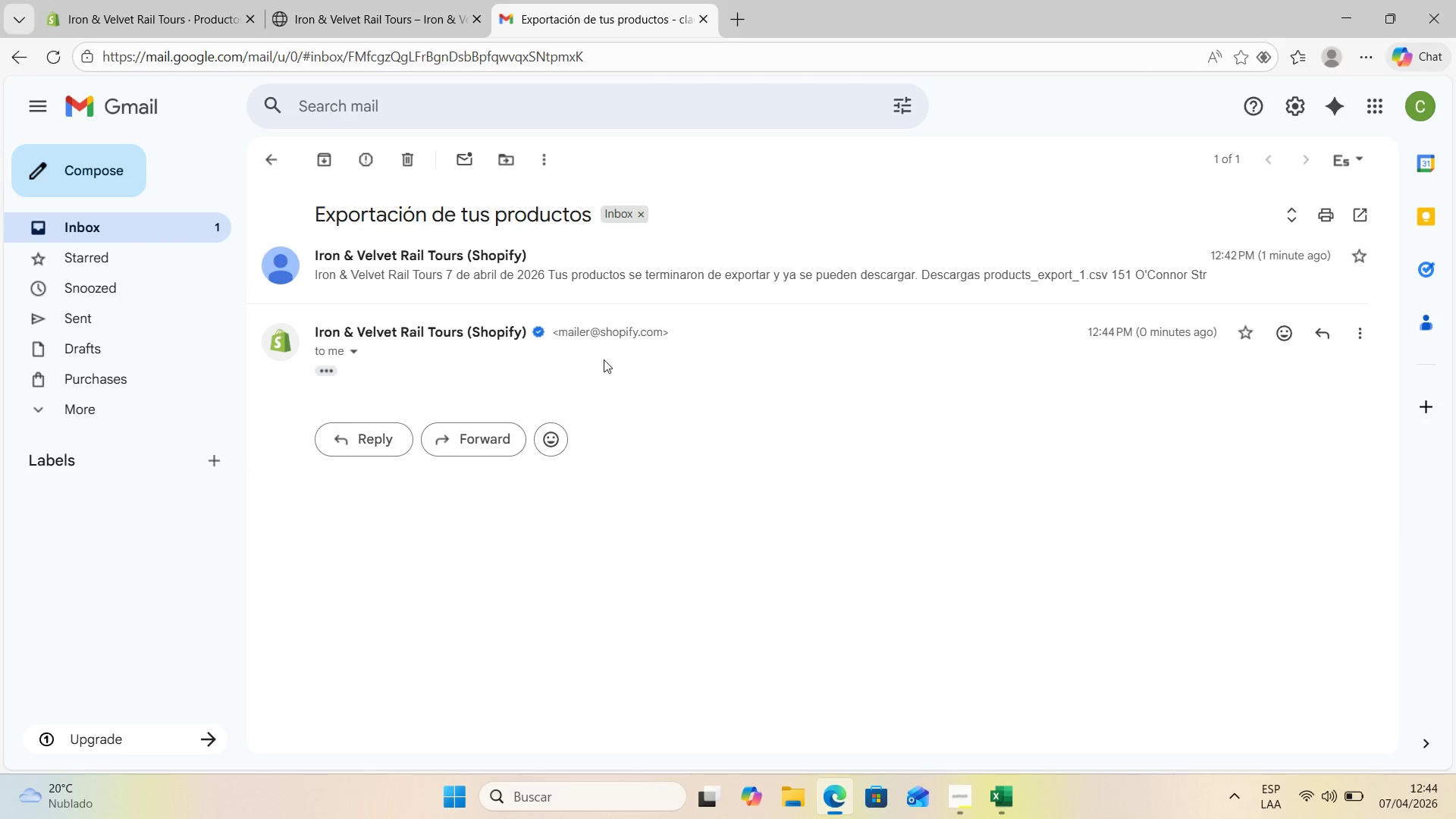 
left_click([325, 375])
 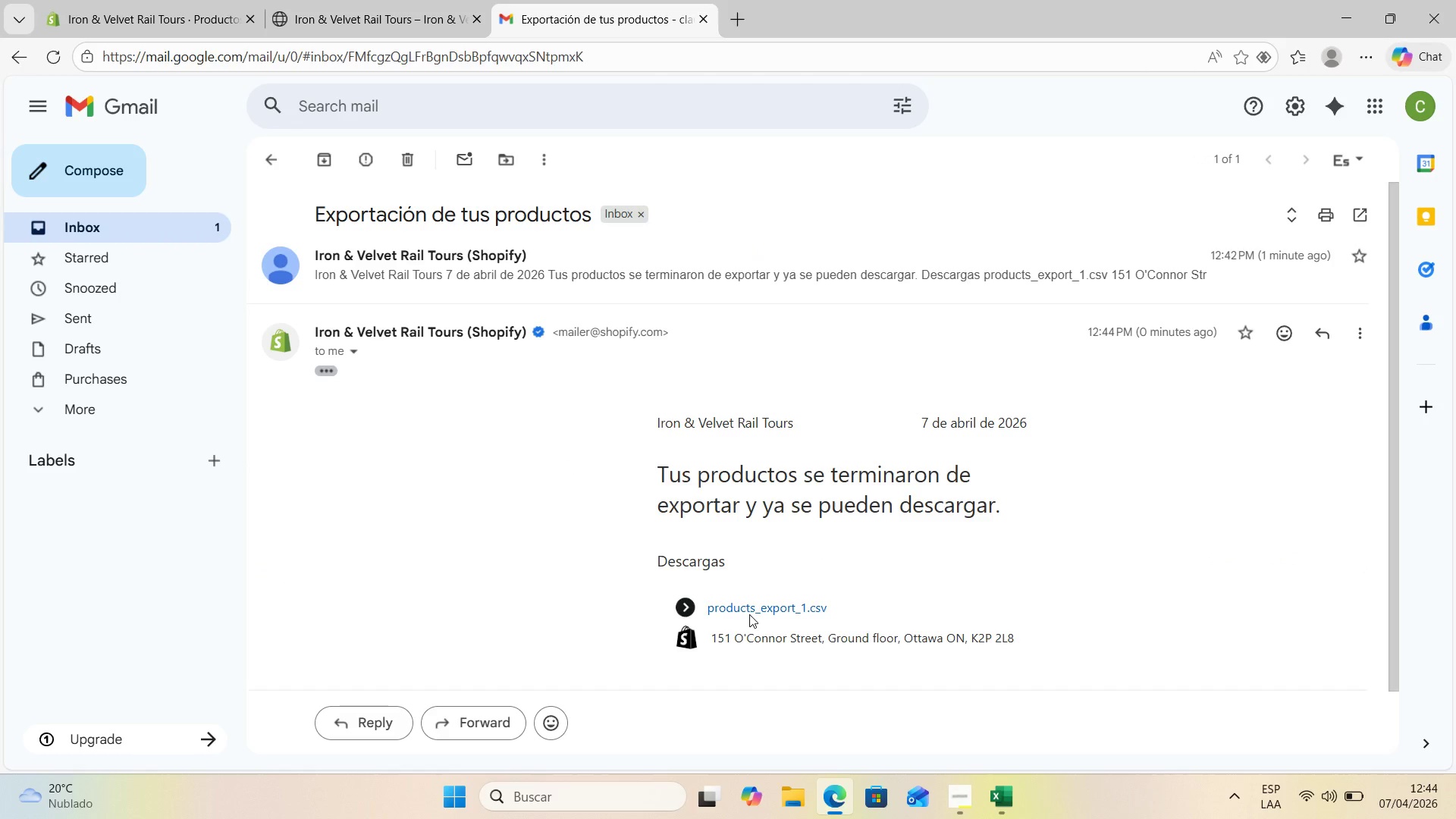 
left_click([751, 613])
 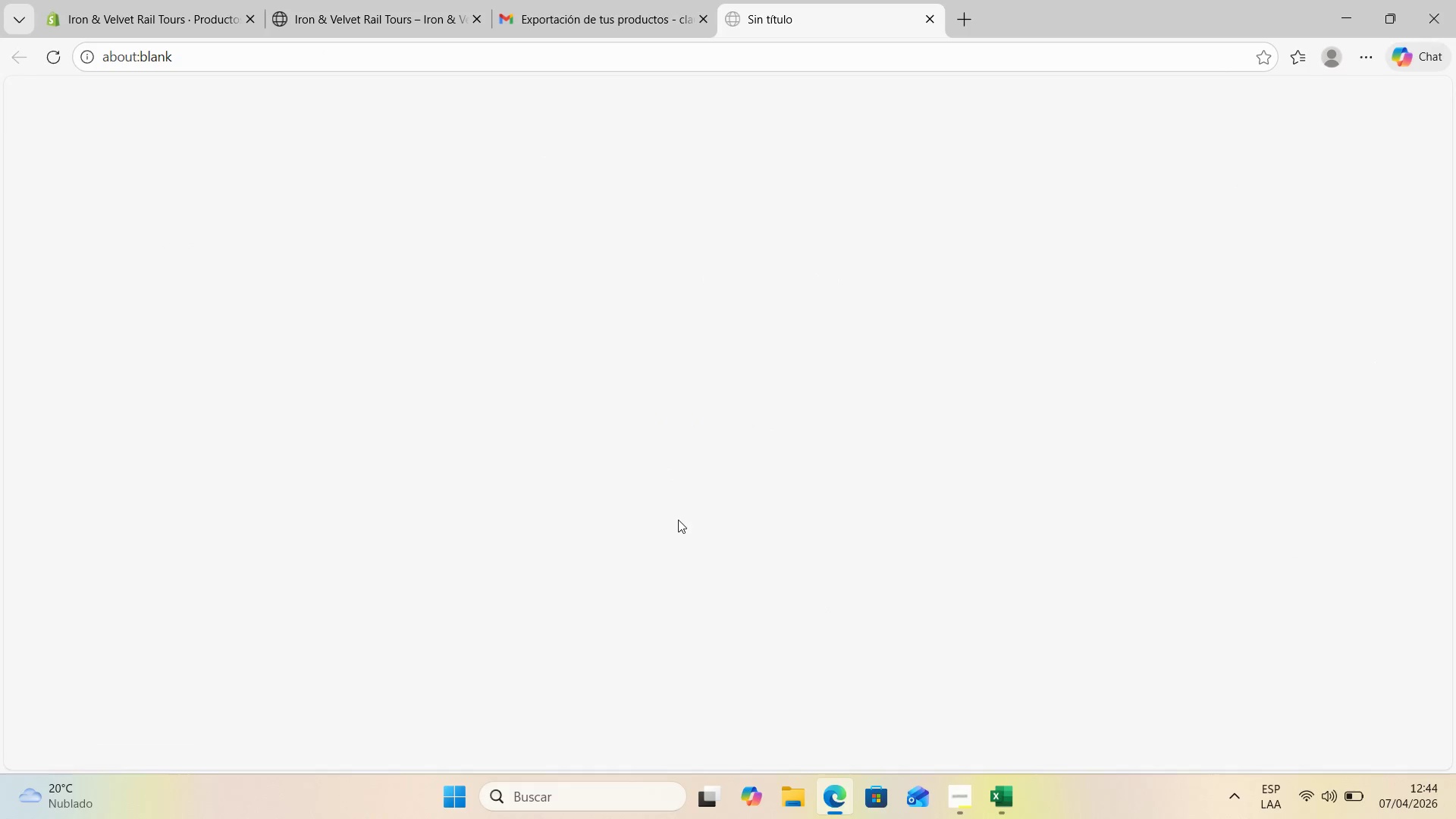 